 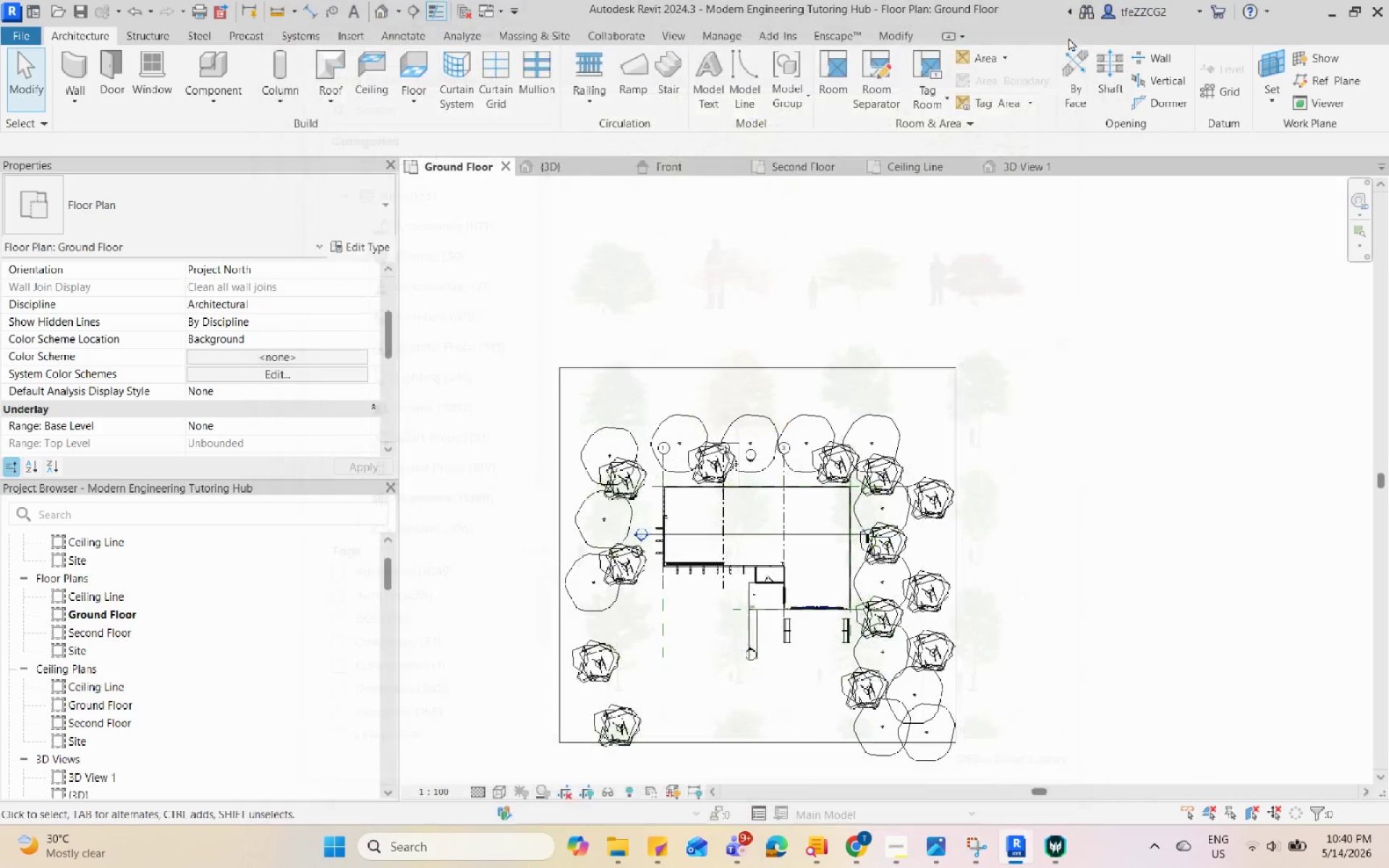 
scroll: coordinate [890, 559], scroll_direction: down, amount: 4.0
 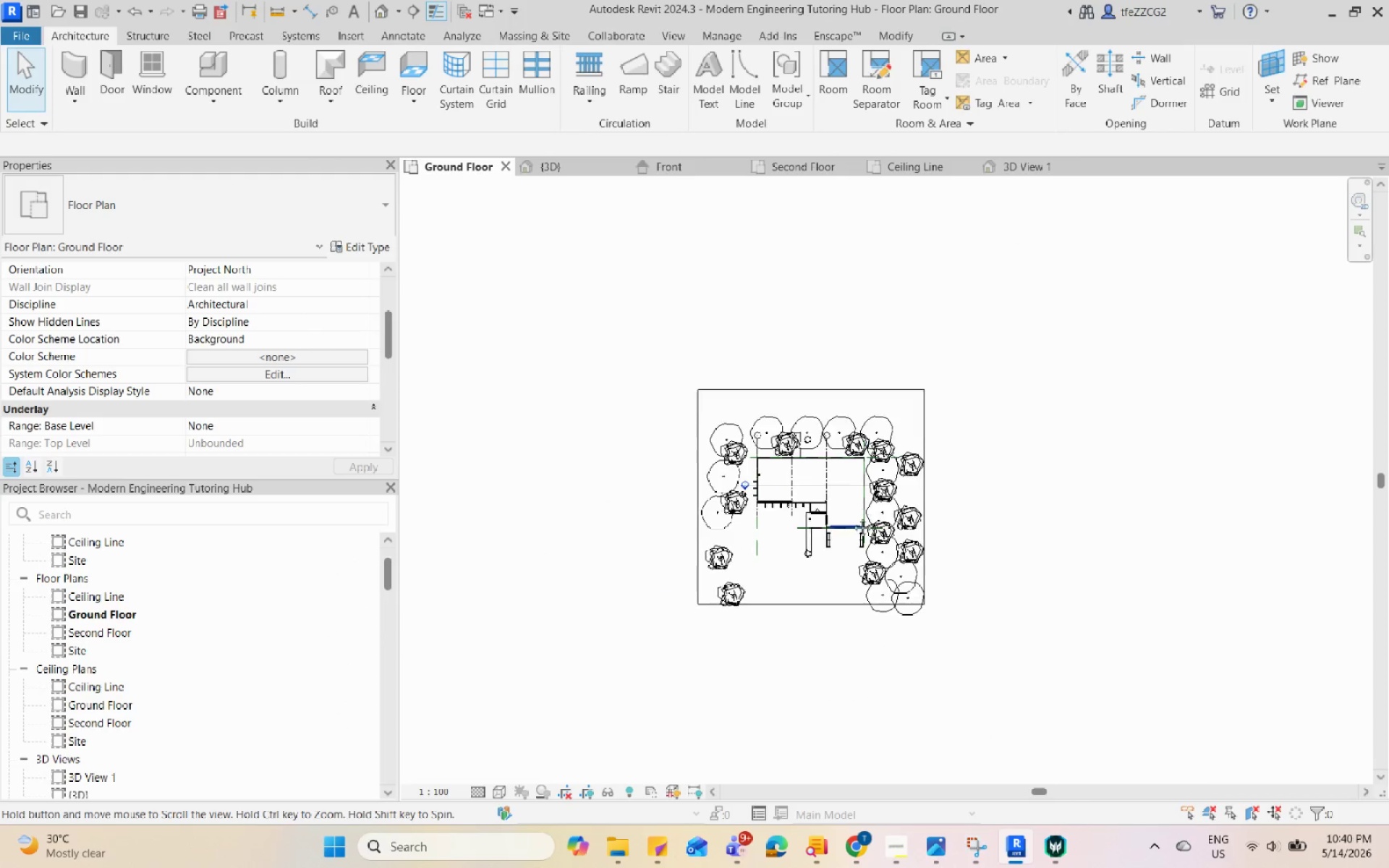 
scroll: coordinate [628, 721], scroll_direction: up, amount: 4.0
 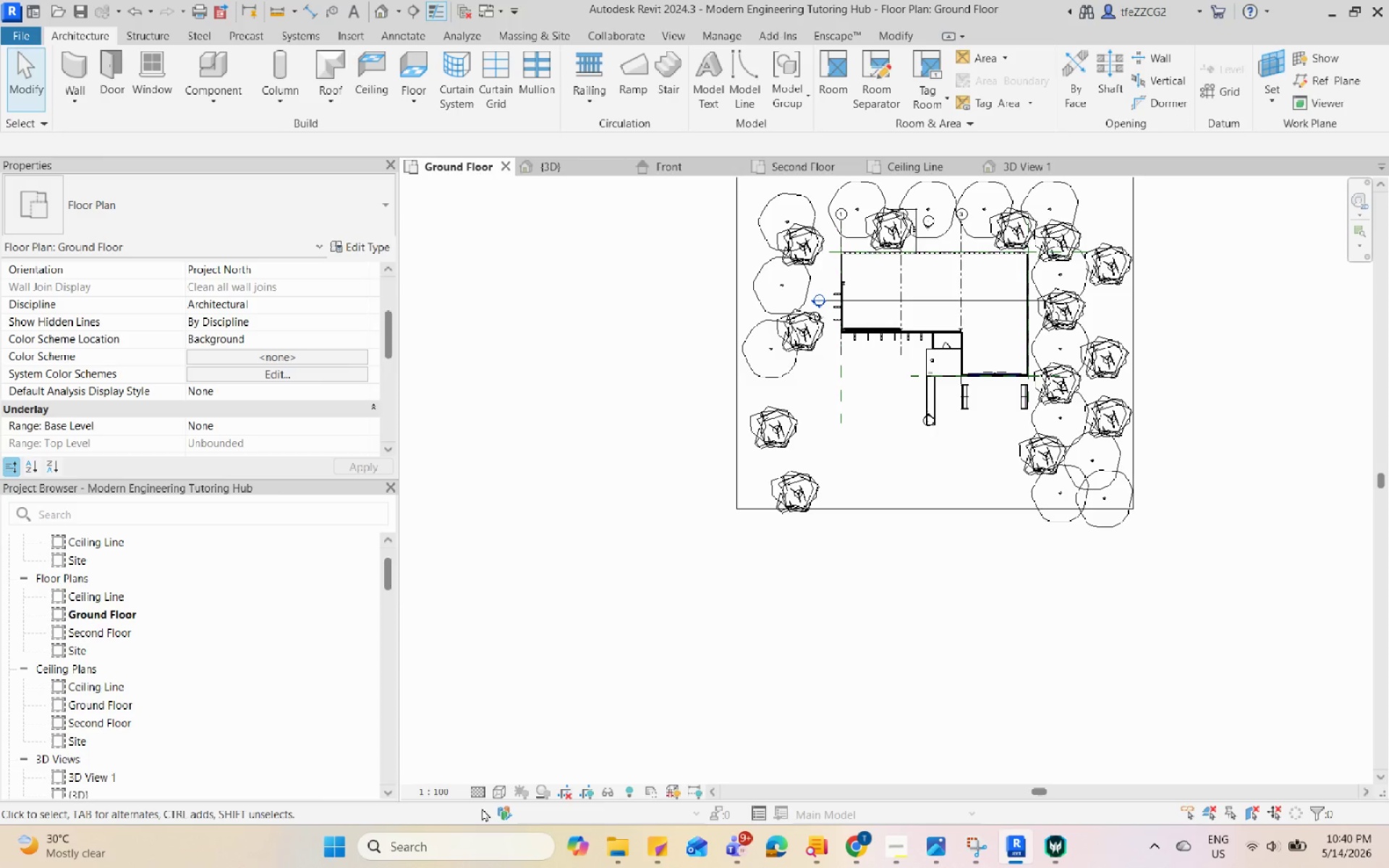 
left_click([495, 791])
 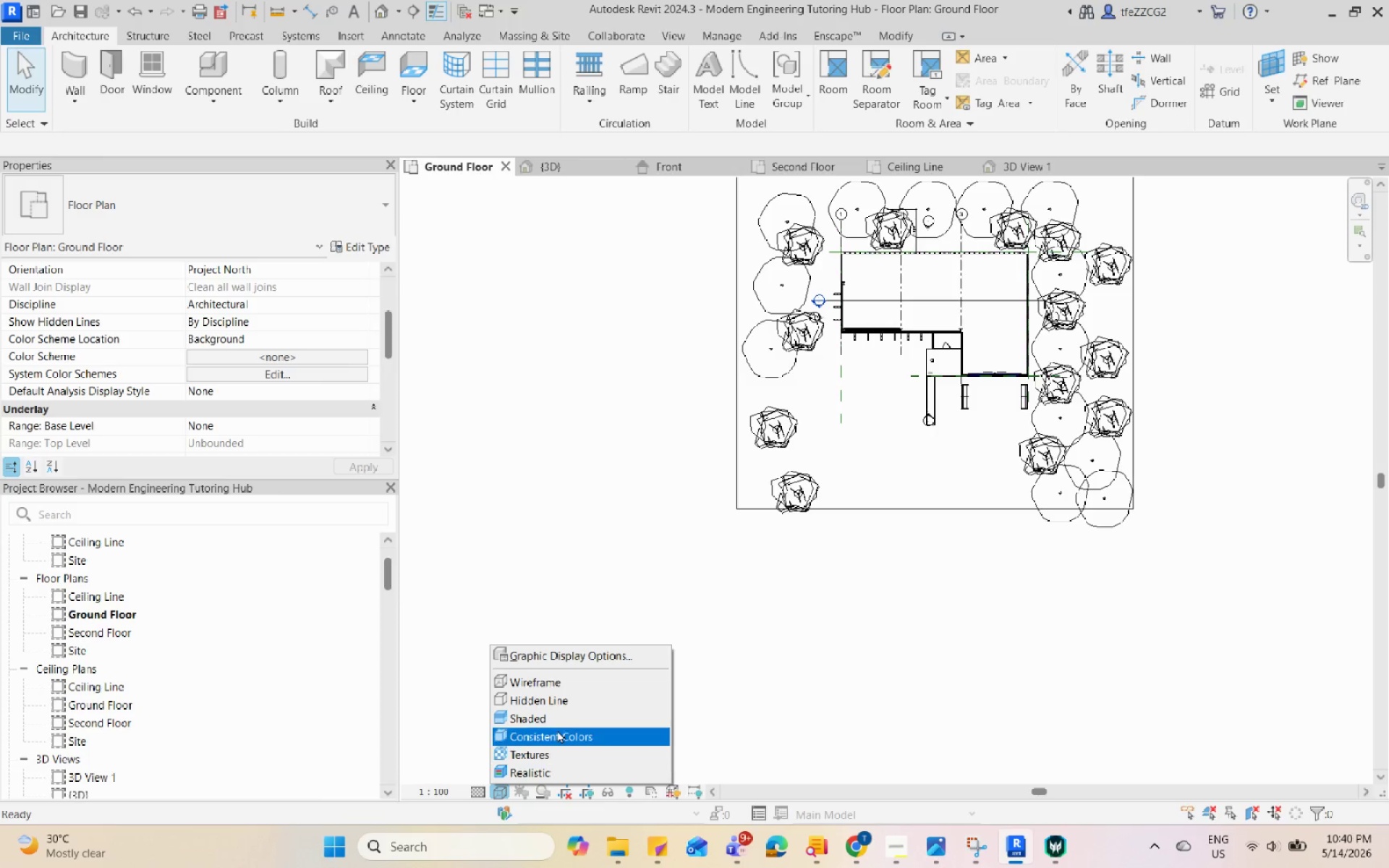 
left_click([558, 729])
 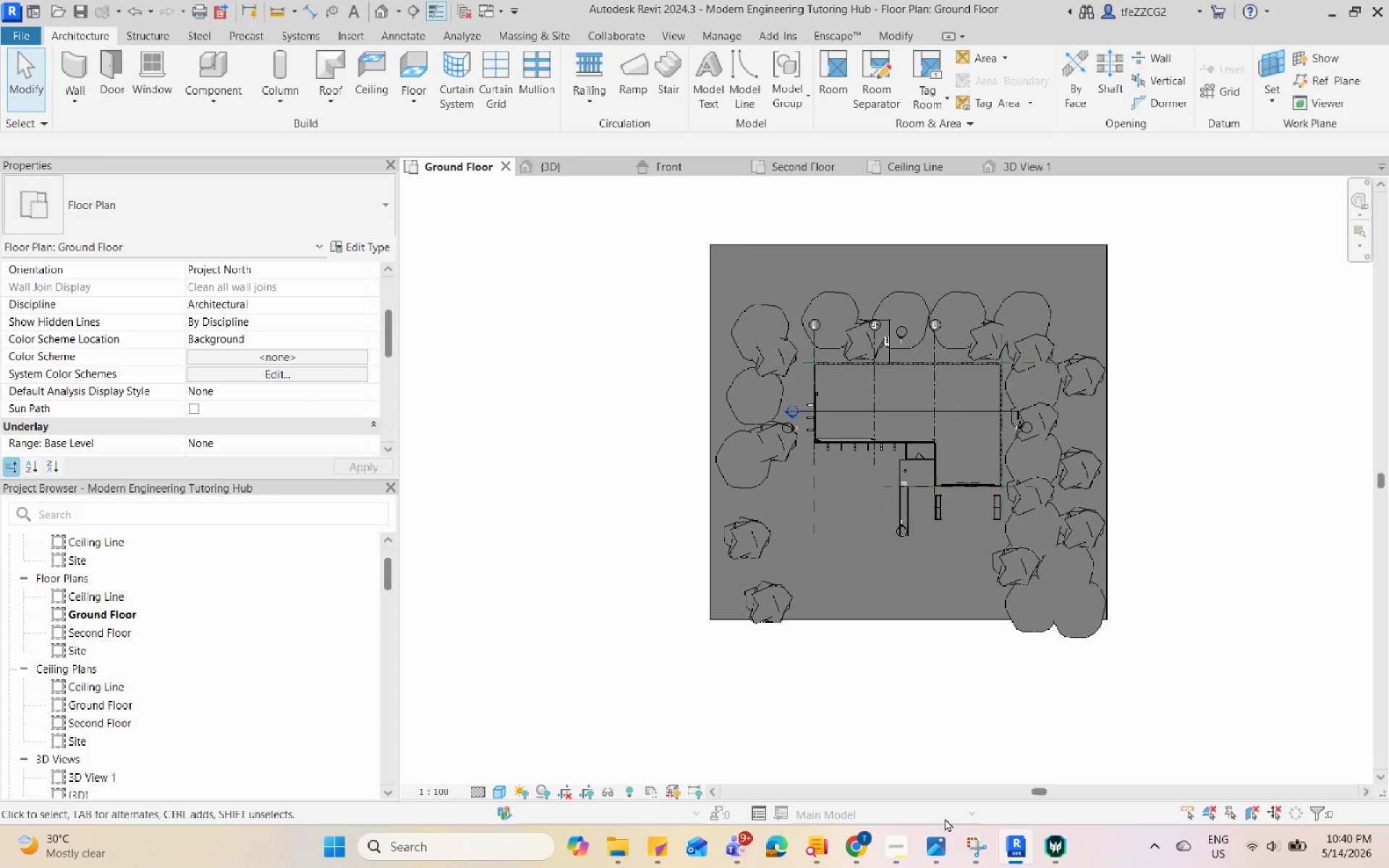 
left_click([943, 843])
 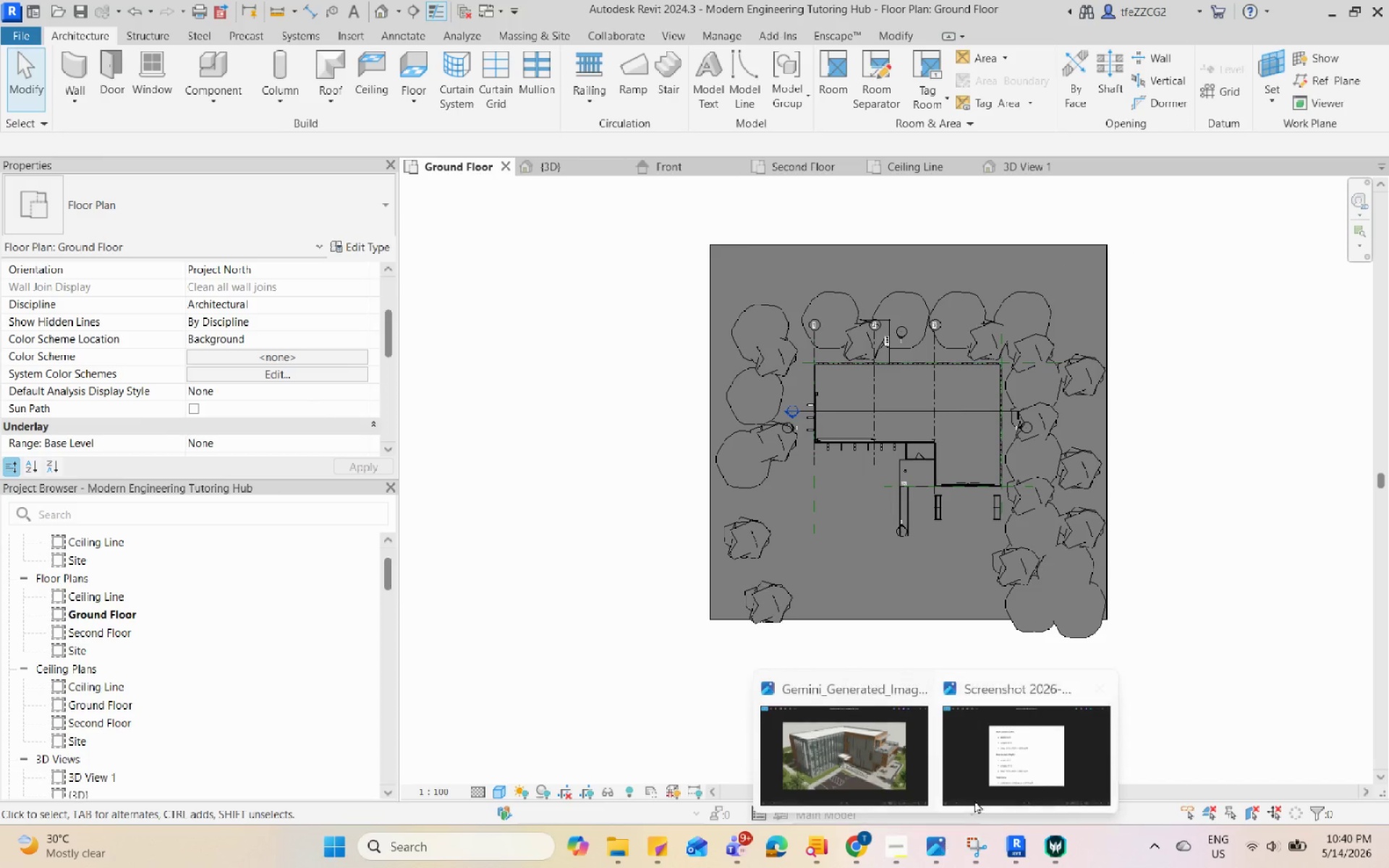 
left_click([1020, 752])
 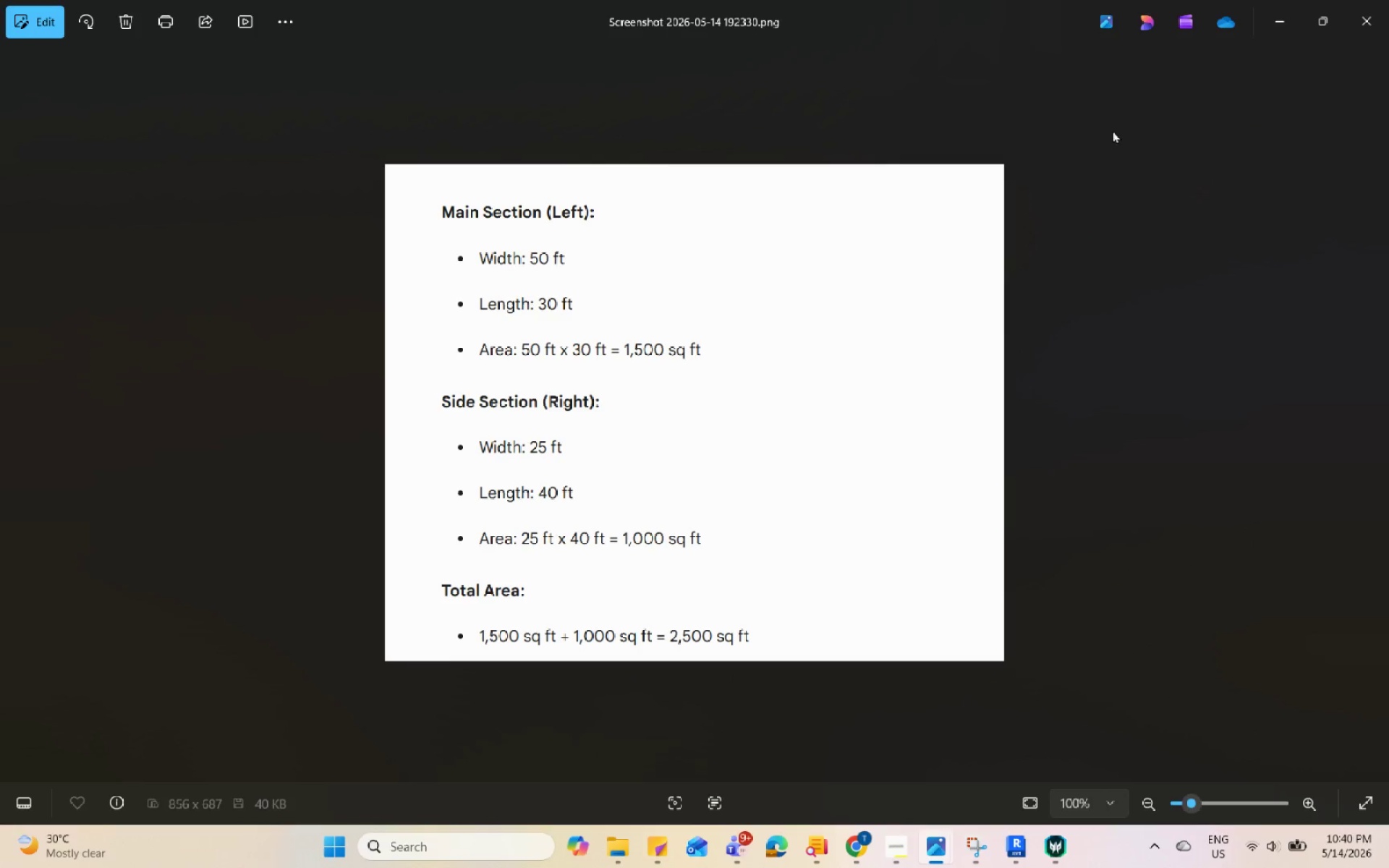 
left_click([1388, 0])
 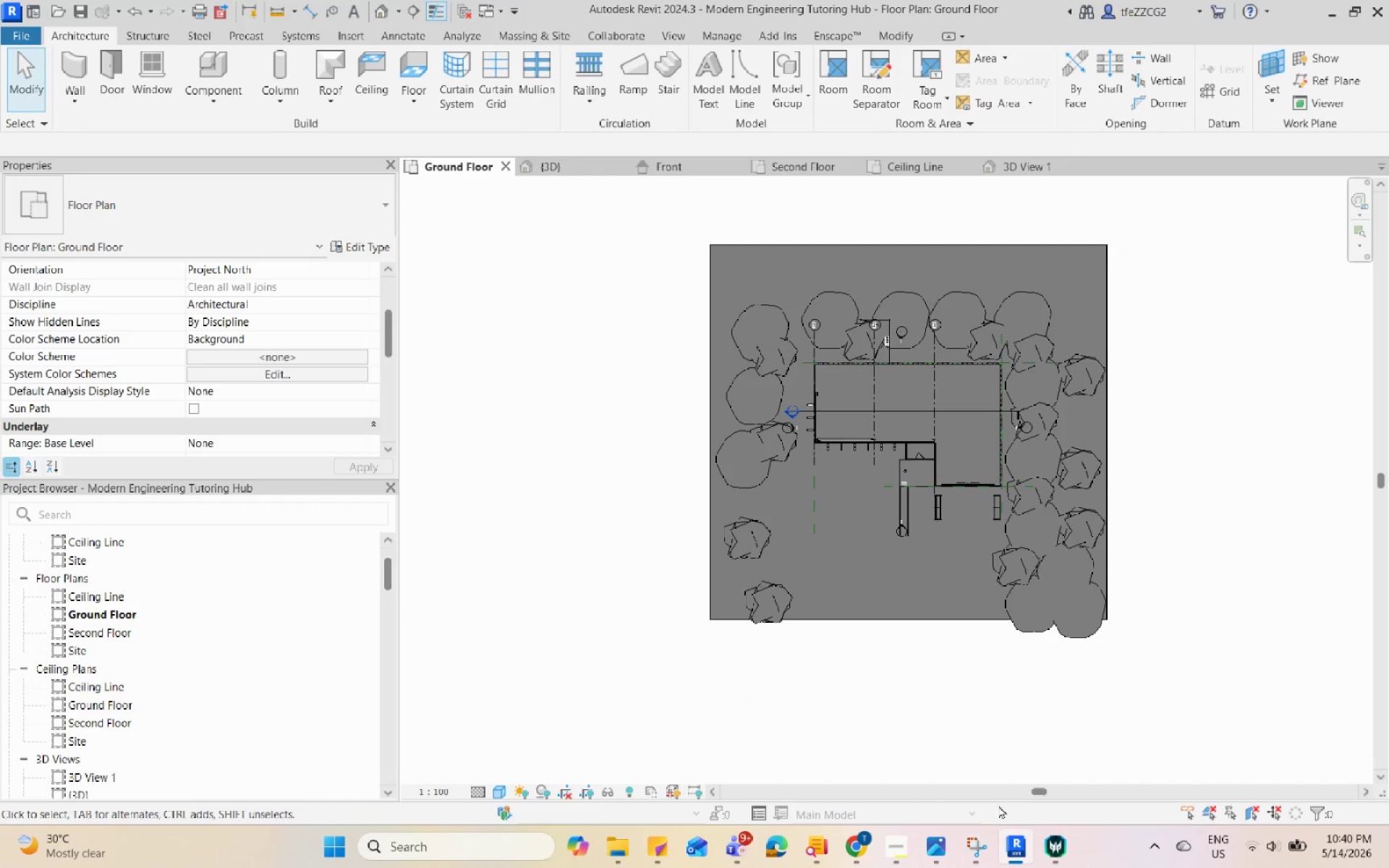 
left_click([976, 846])
 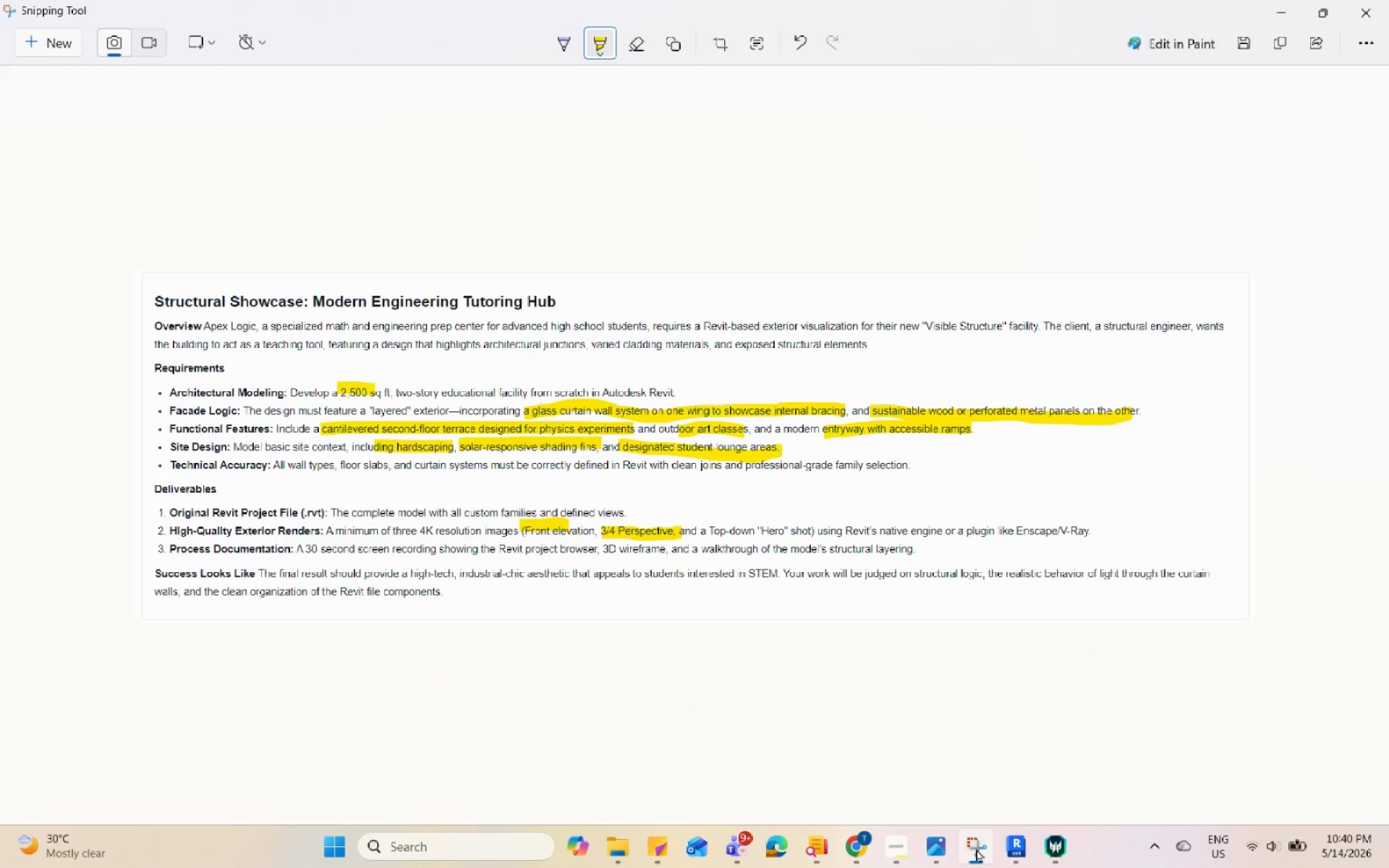 
wait(21.48)
 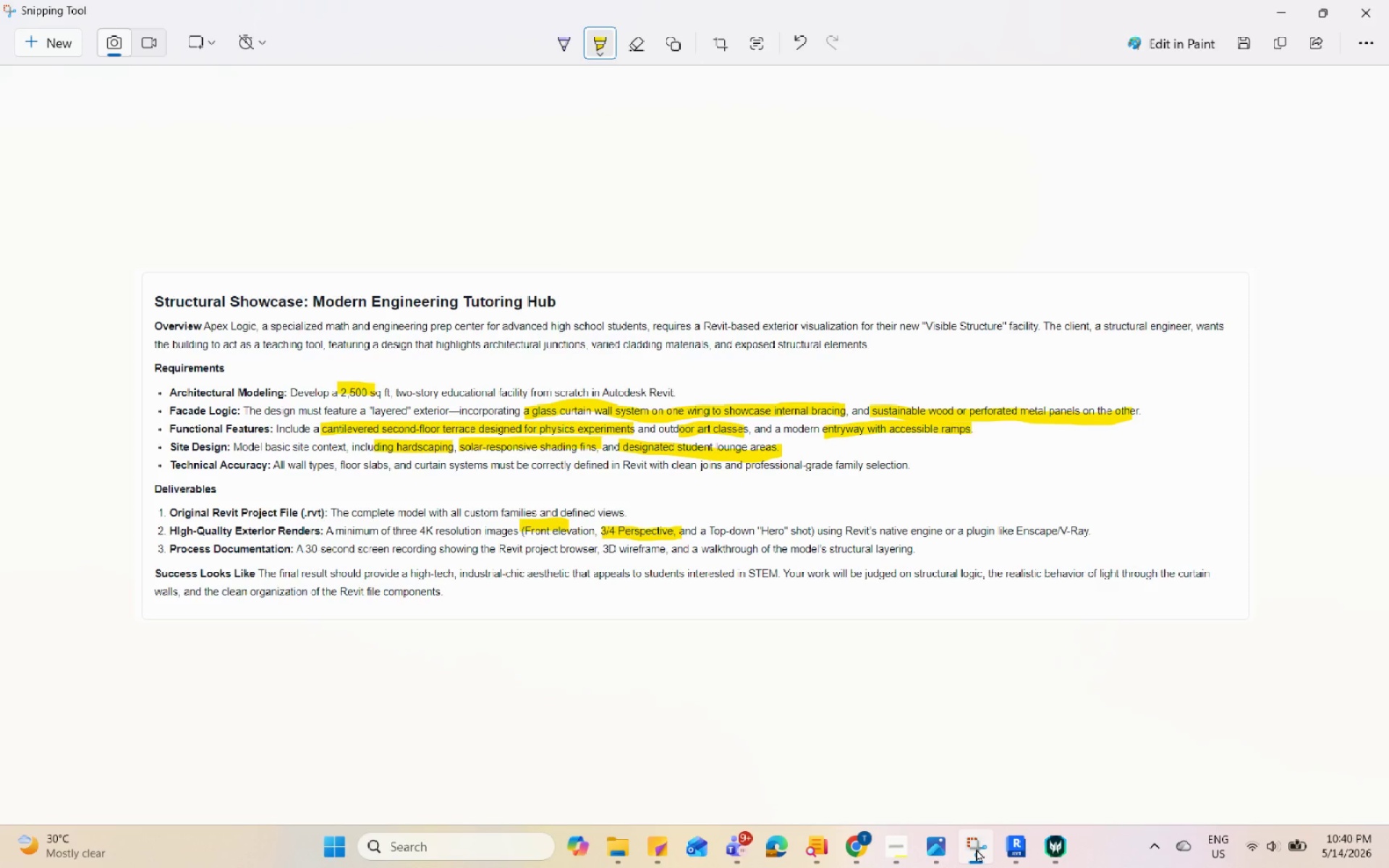 
left_click([1285, 11])
 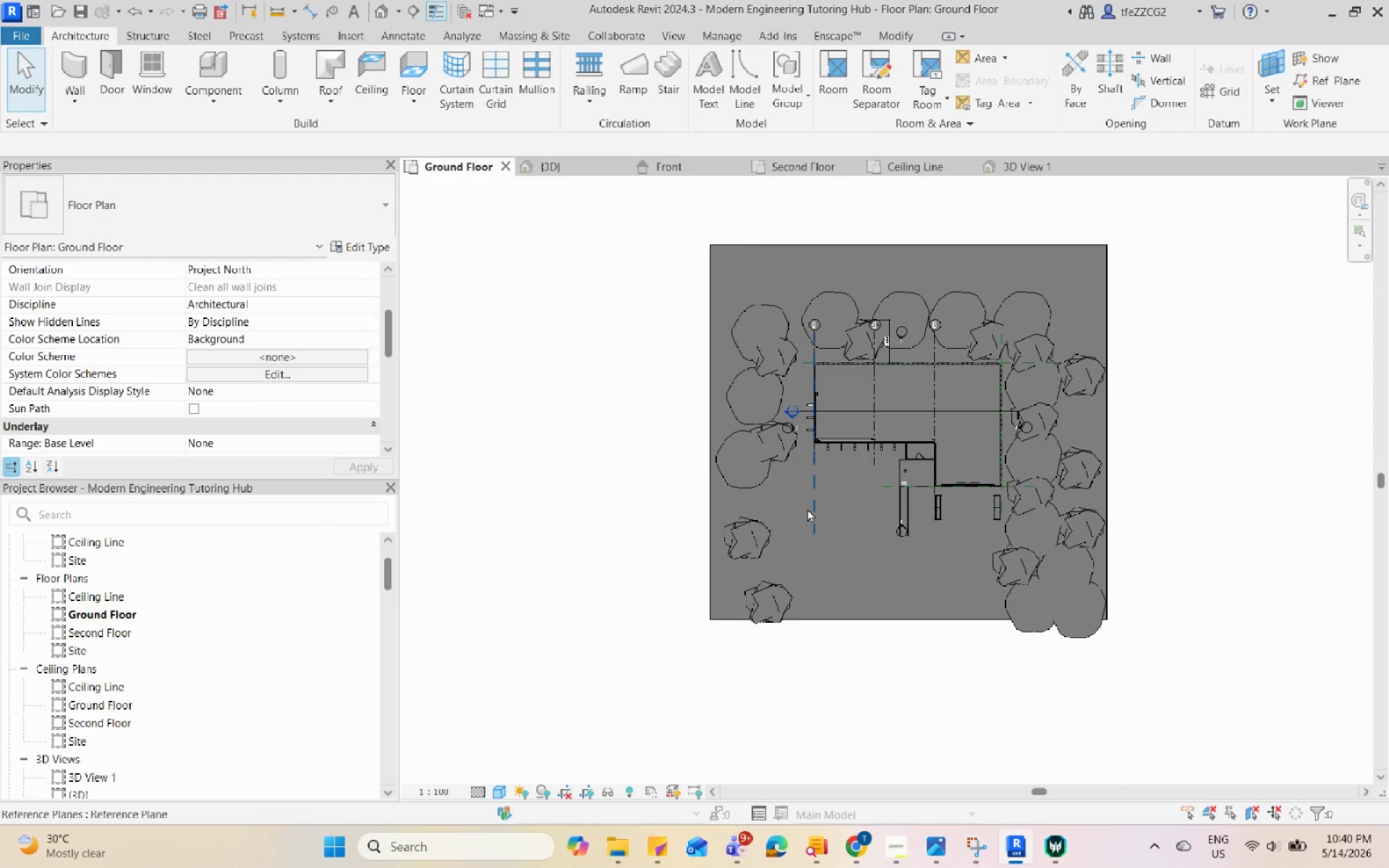 
scroll: coordinate [859, 420], scroll_direction: up, amount: 6.0
 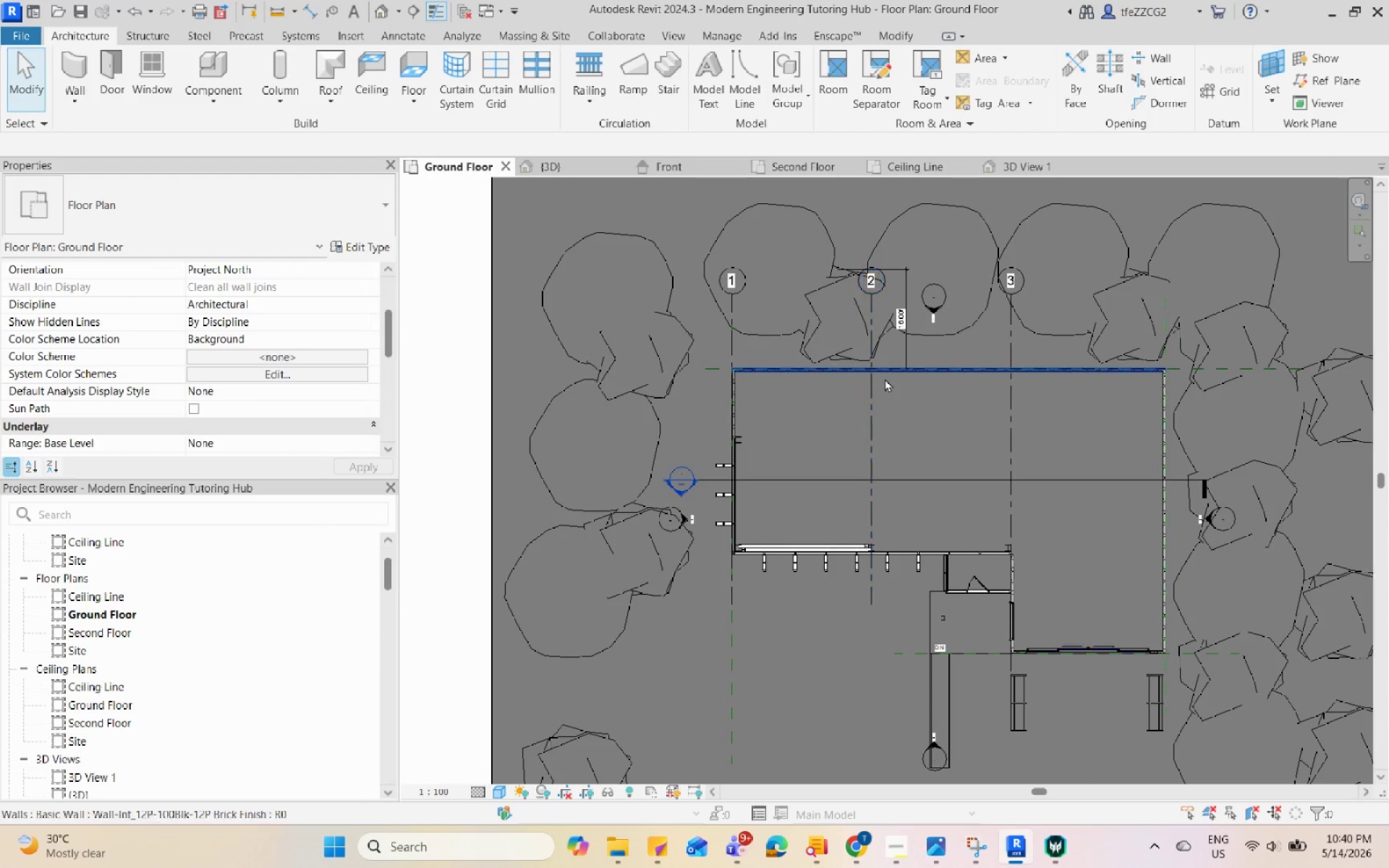 
left_click([888, 370])
 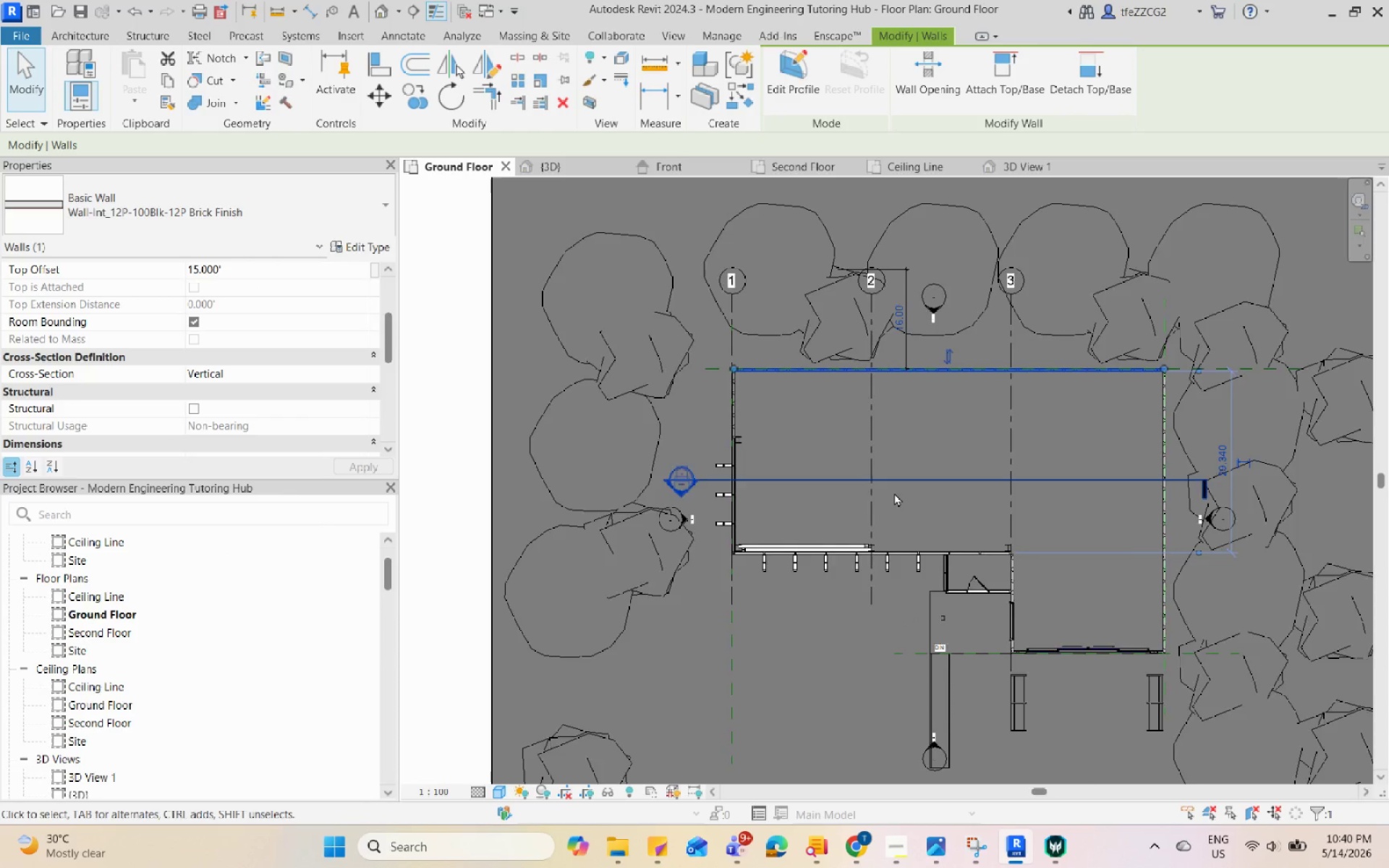 
left_click([1228, 336])
 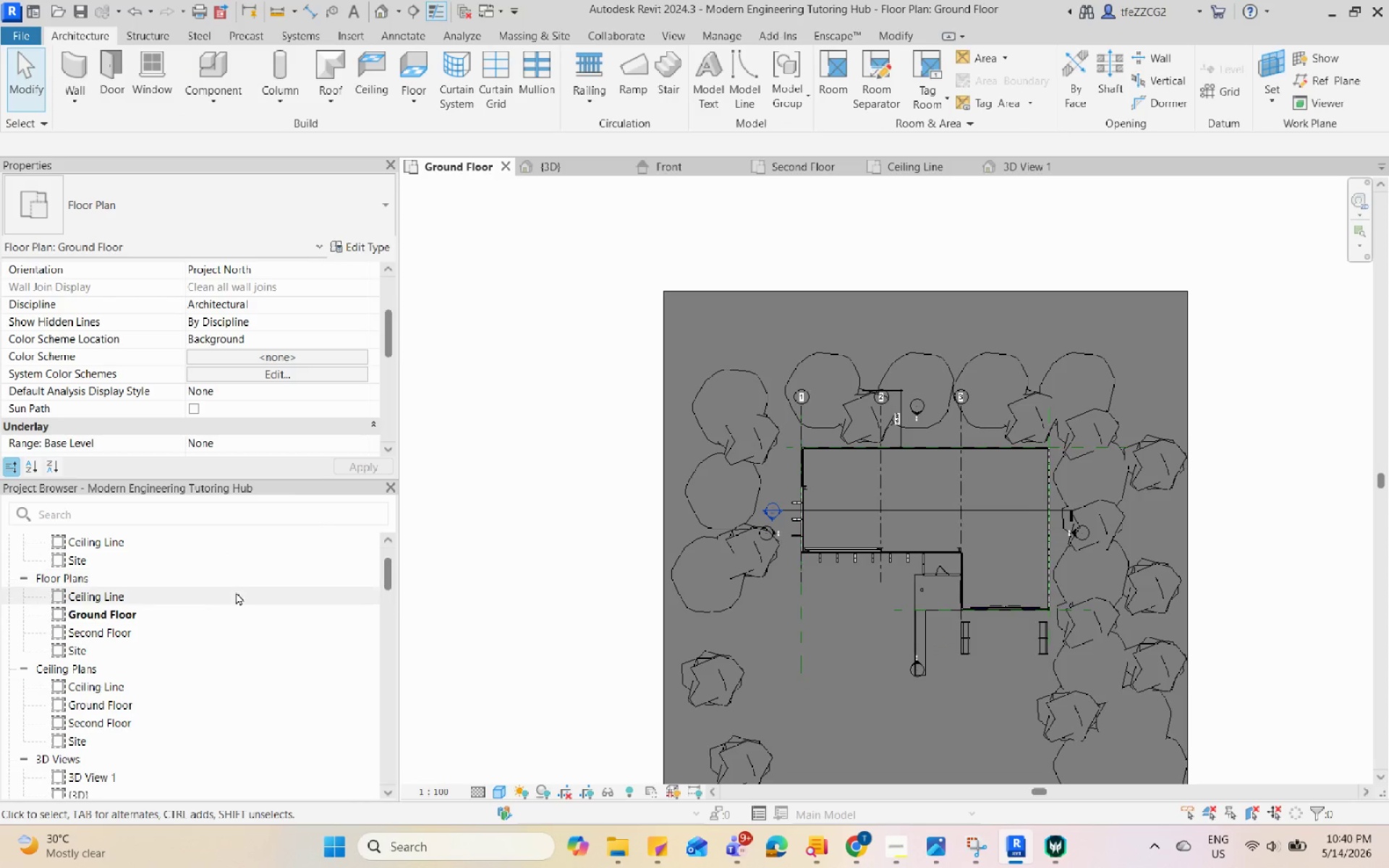 
scroll: coordinate [894, 552], scroll_direction: down, amount: 4.0
 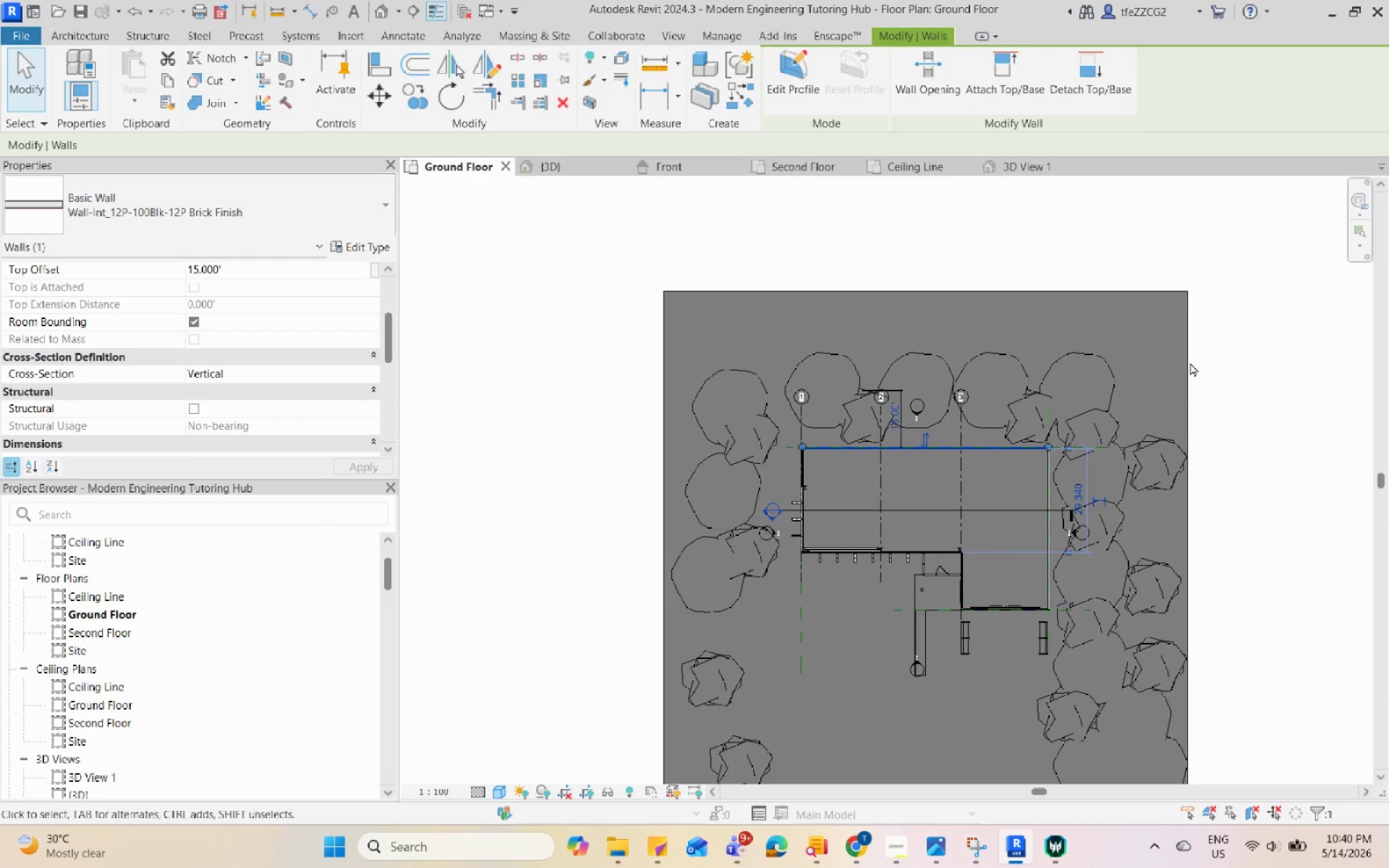 
left_click([233, 595])
 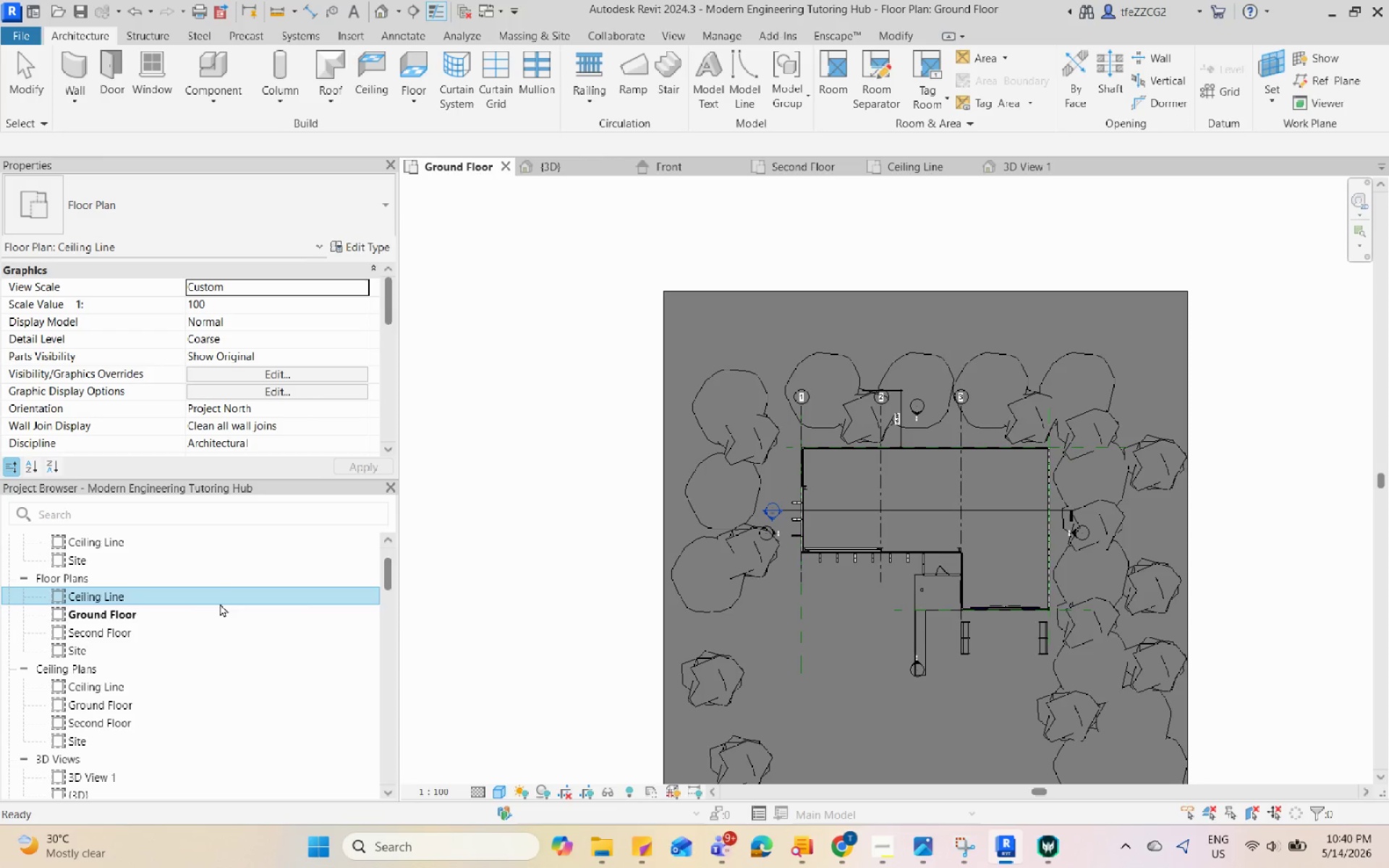 
scroll: coordinate [169, 624], scroll_direction: up, amount: 3.0
 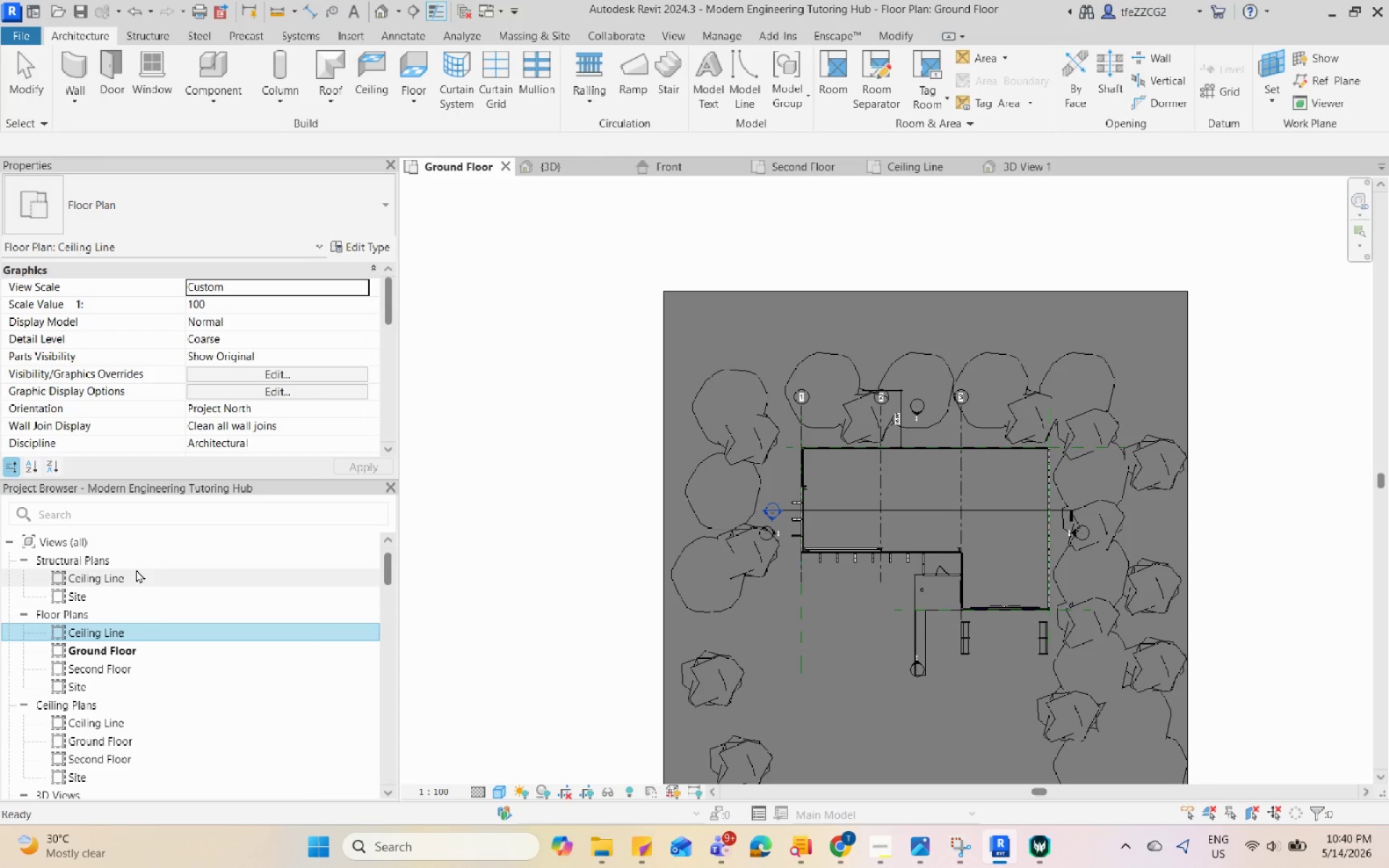 
left_click([136, 569])
 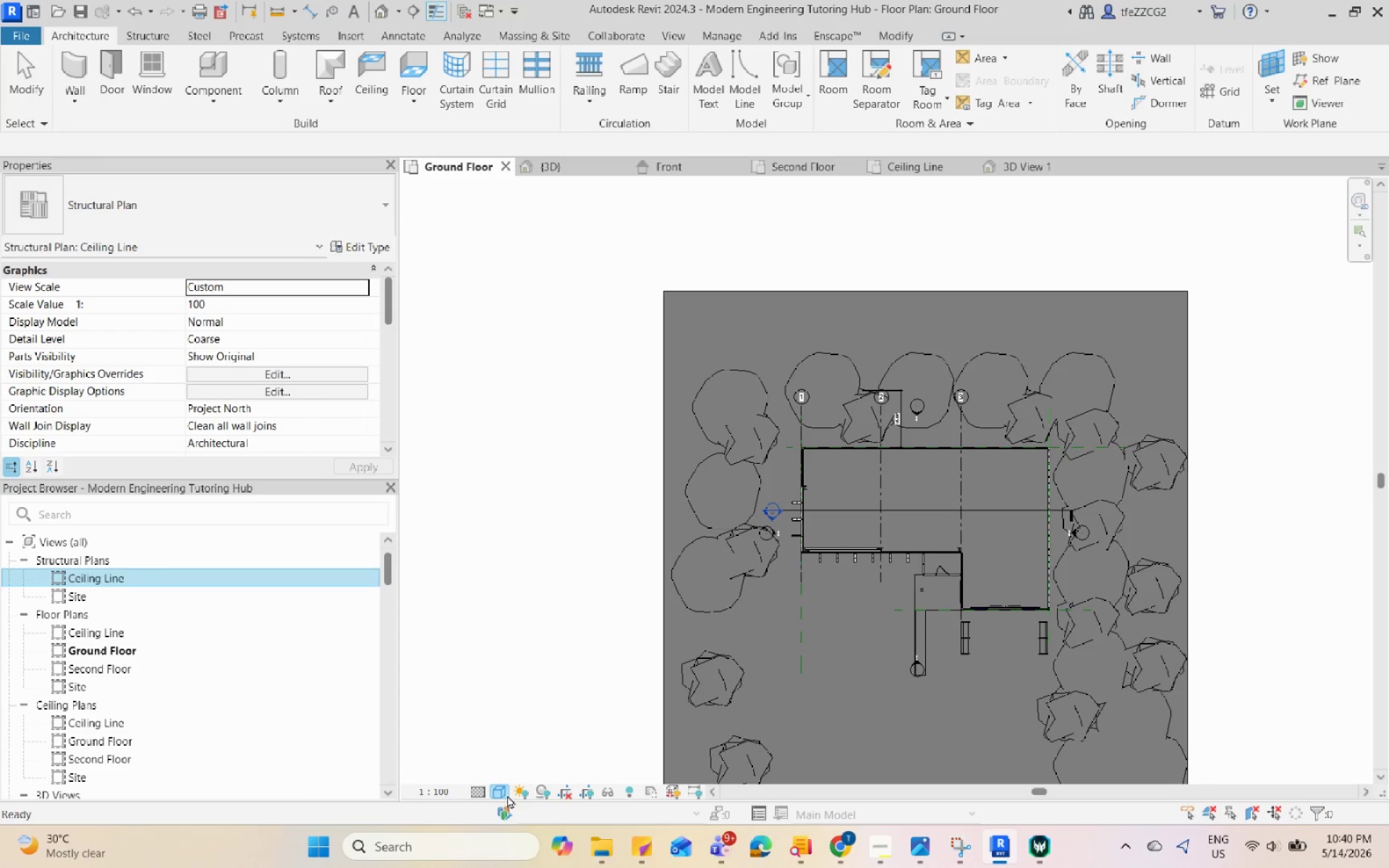 
left_click([503, 792])
 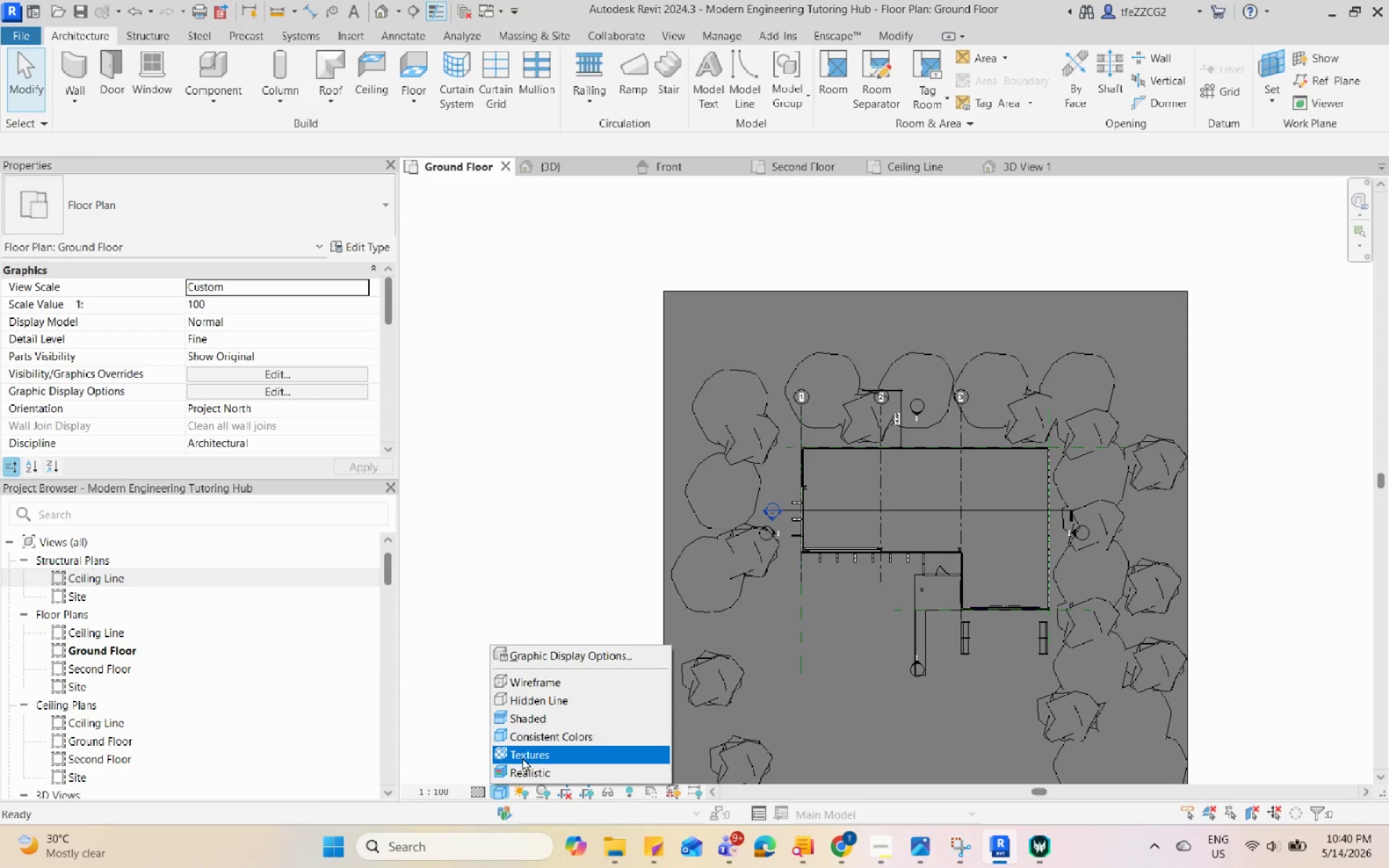 
left_click([535, 736])
 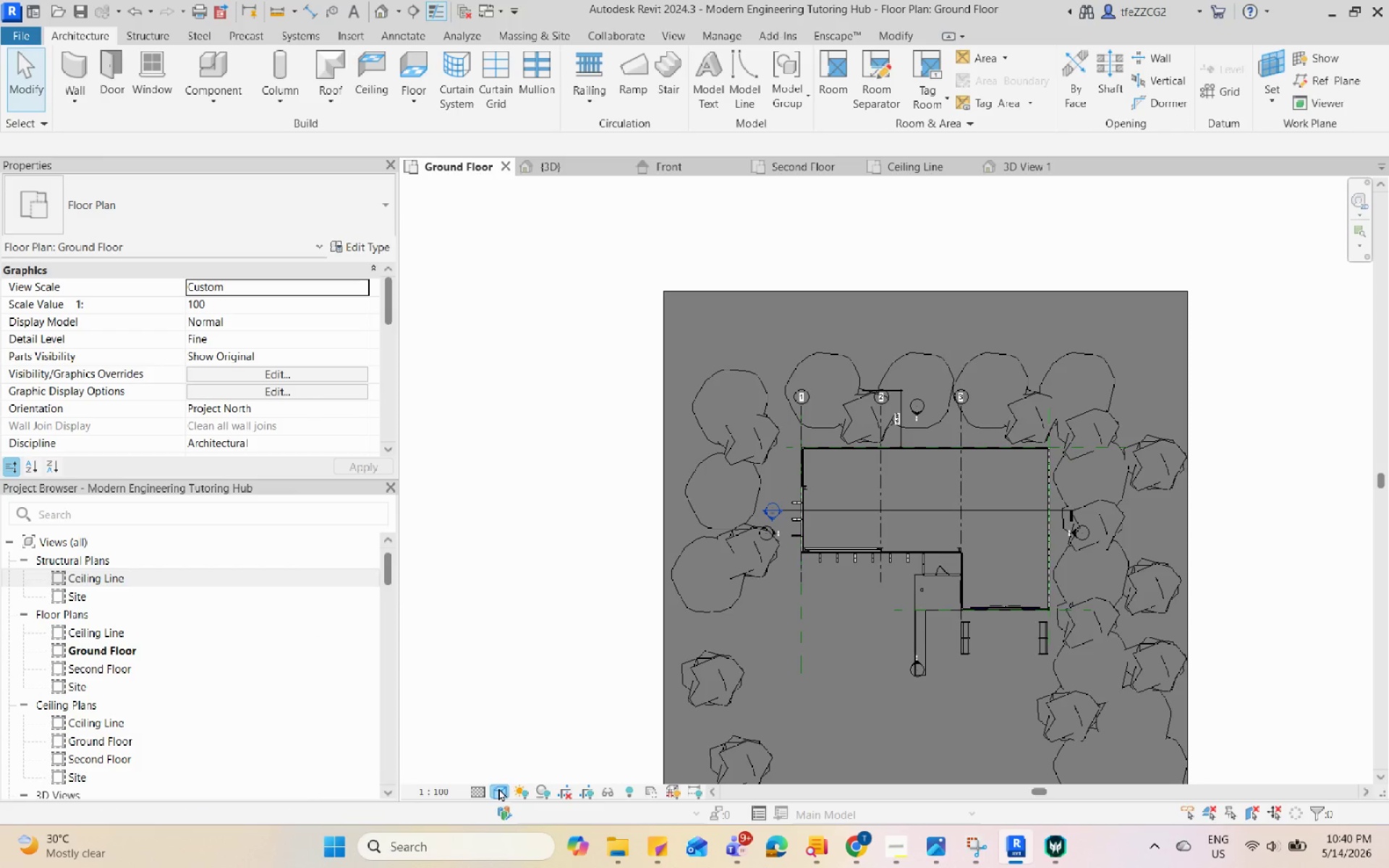 
double_click([510, 768])
 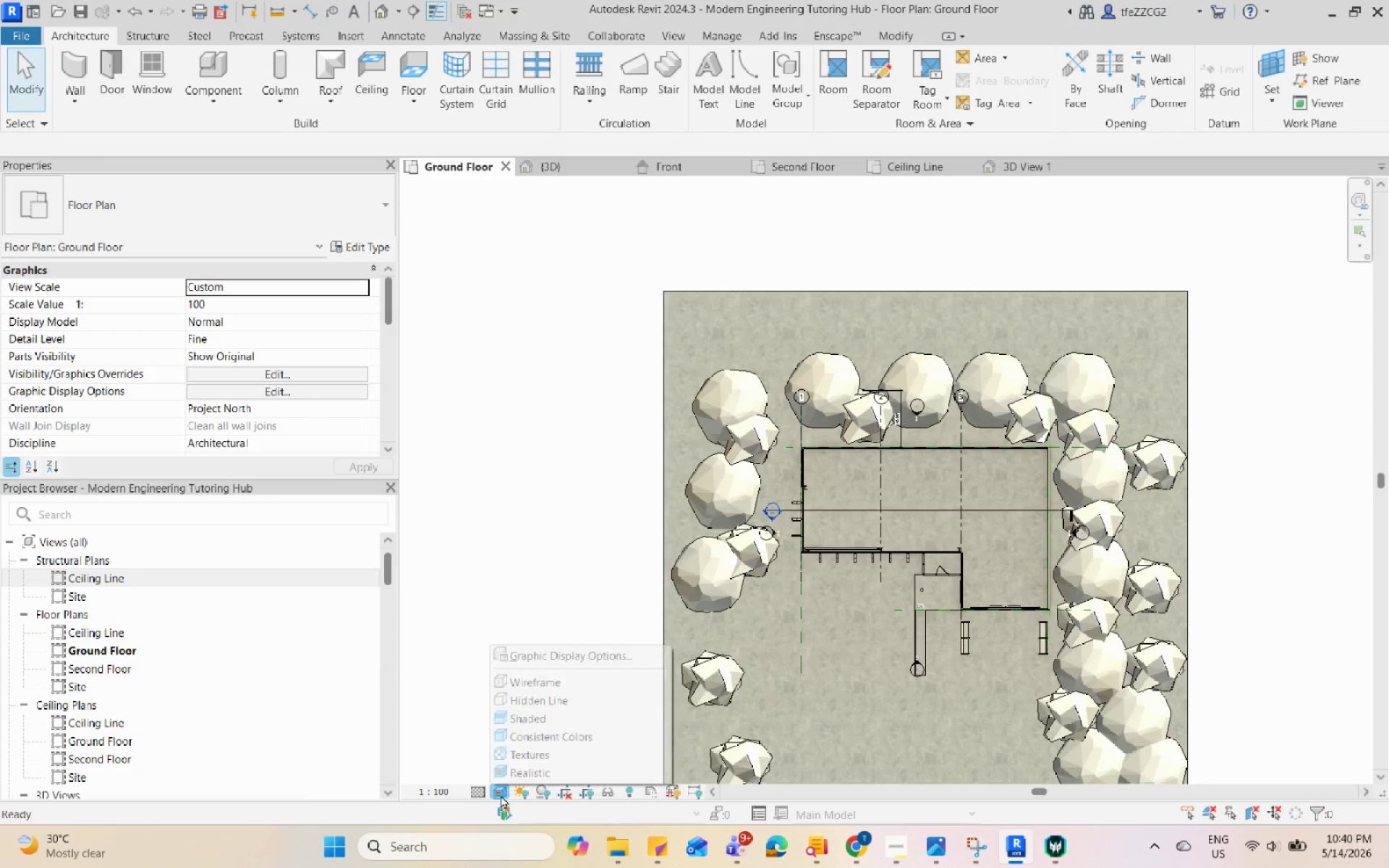 
left_click([521, 754])
 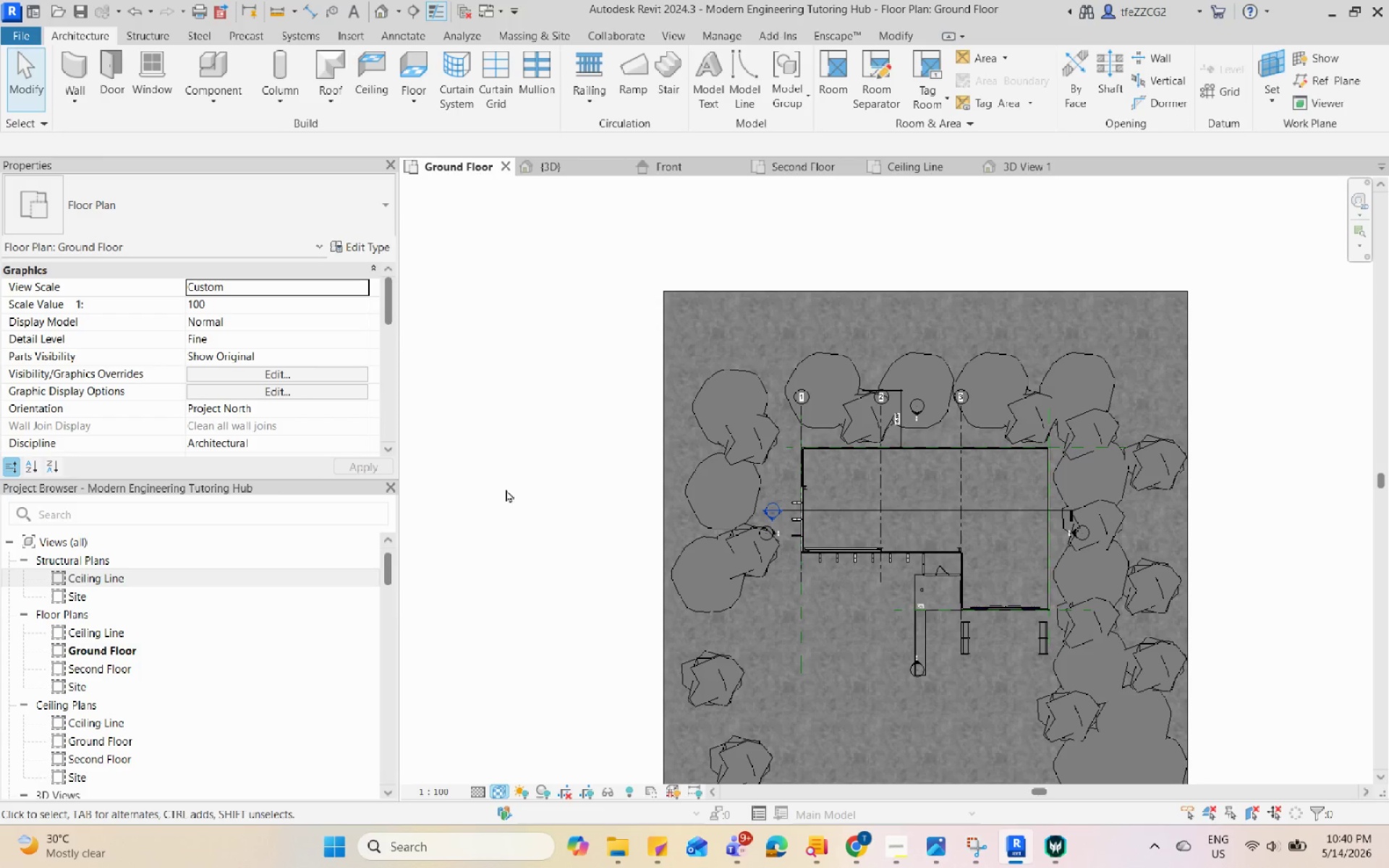 
scroll: coordinate [603, 550], scroll_direction: none, amount: 0.0
 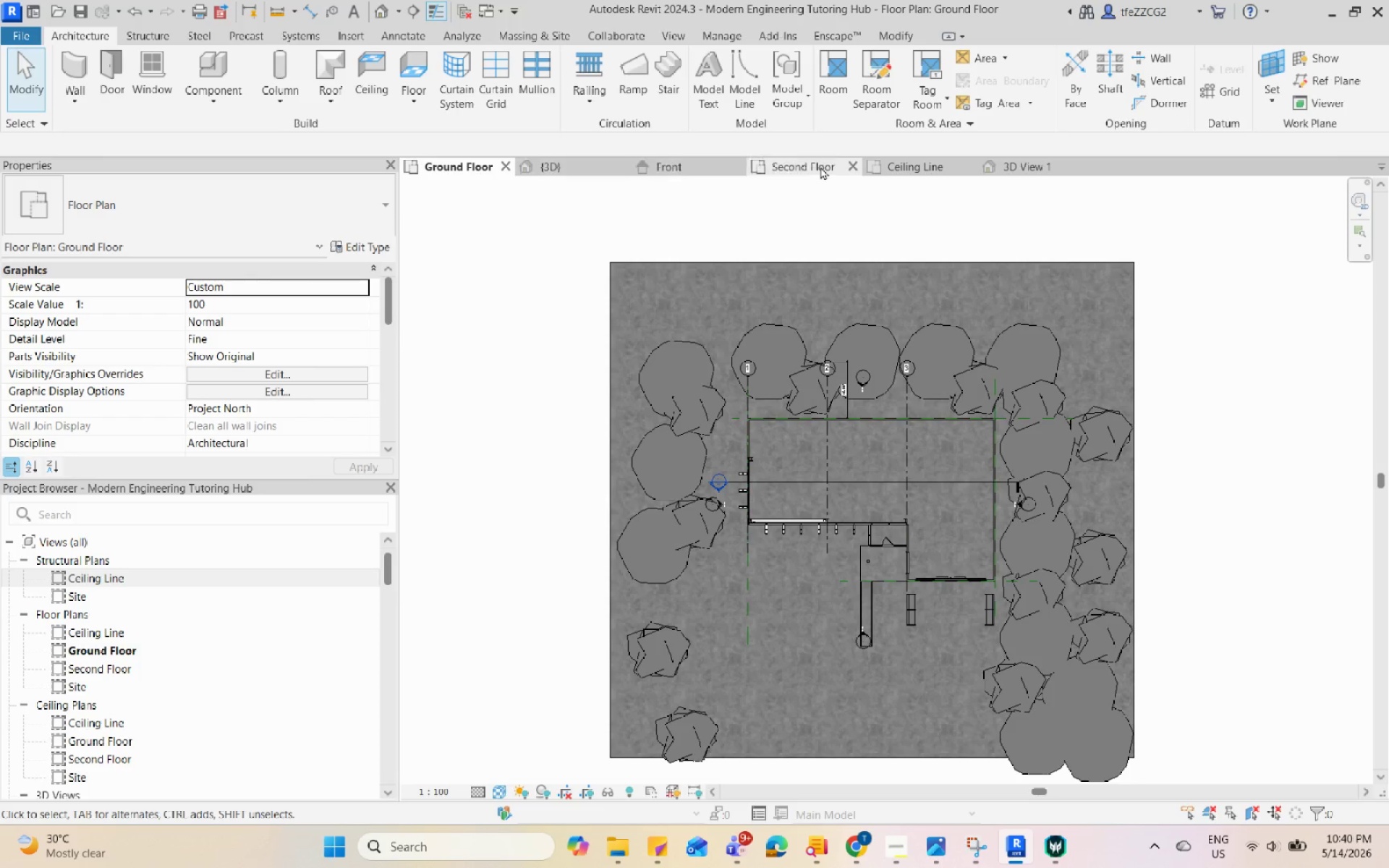 
left_click([968, 168])
 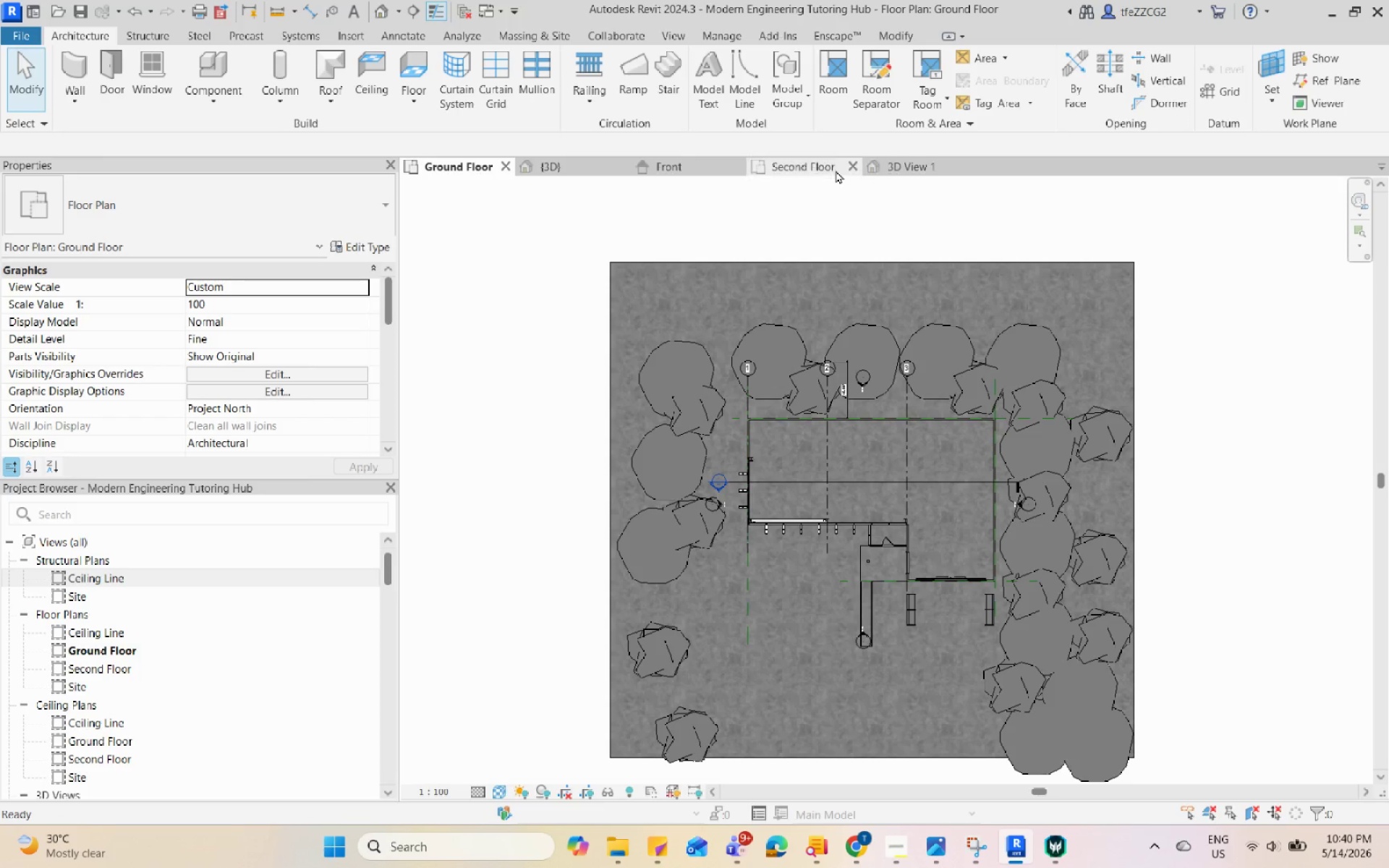 
left_click([832, 170])
 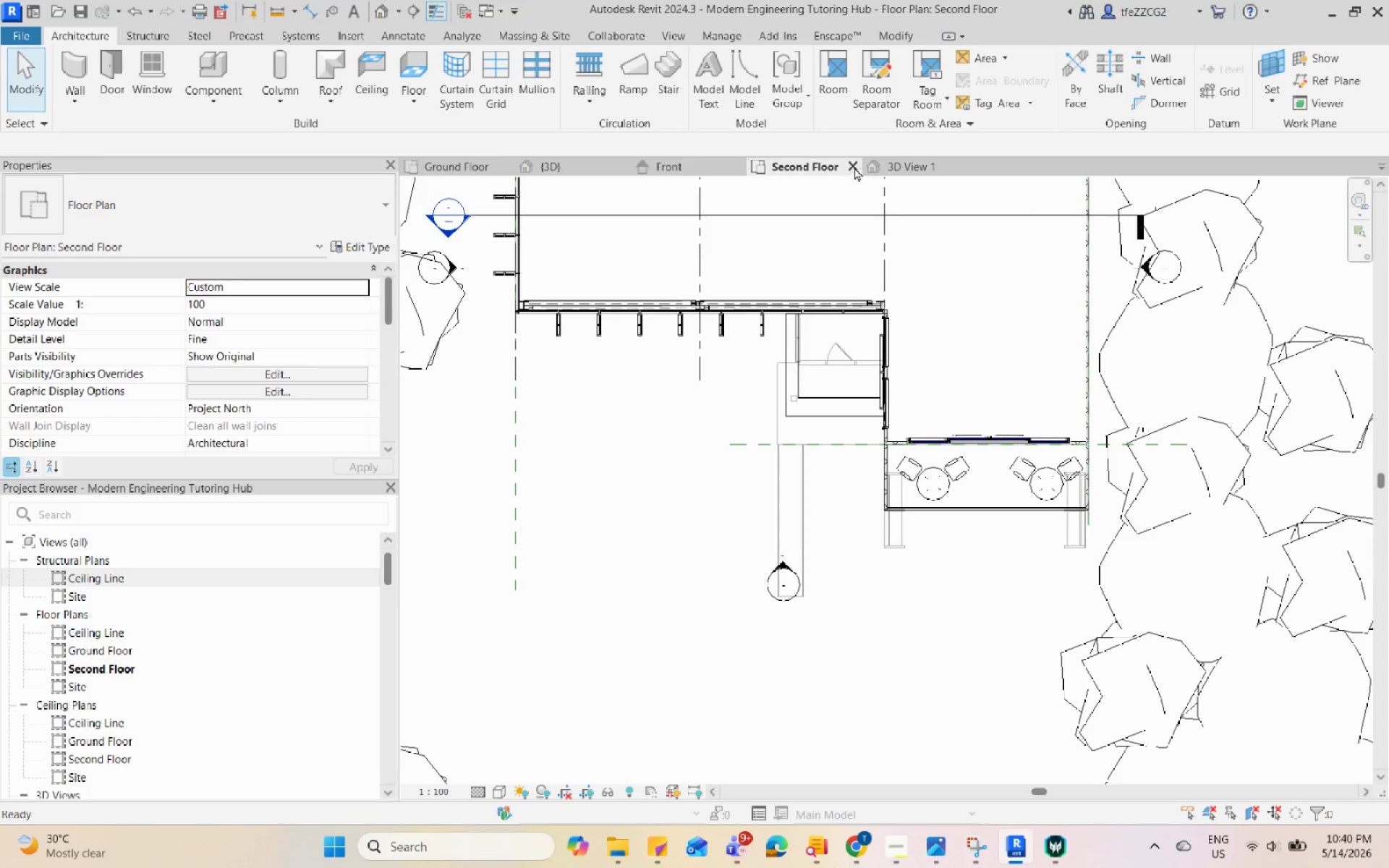 
left_click([857, 165])
 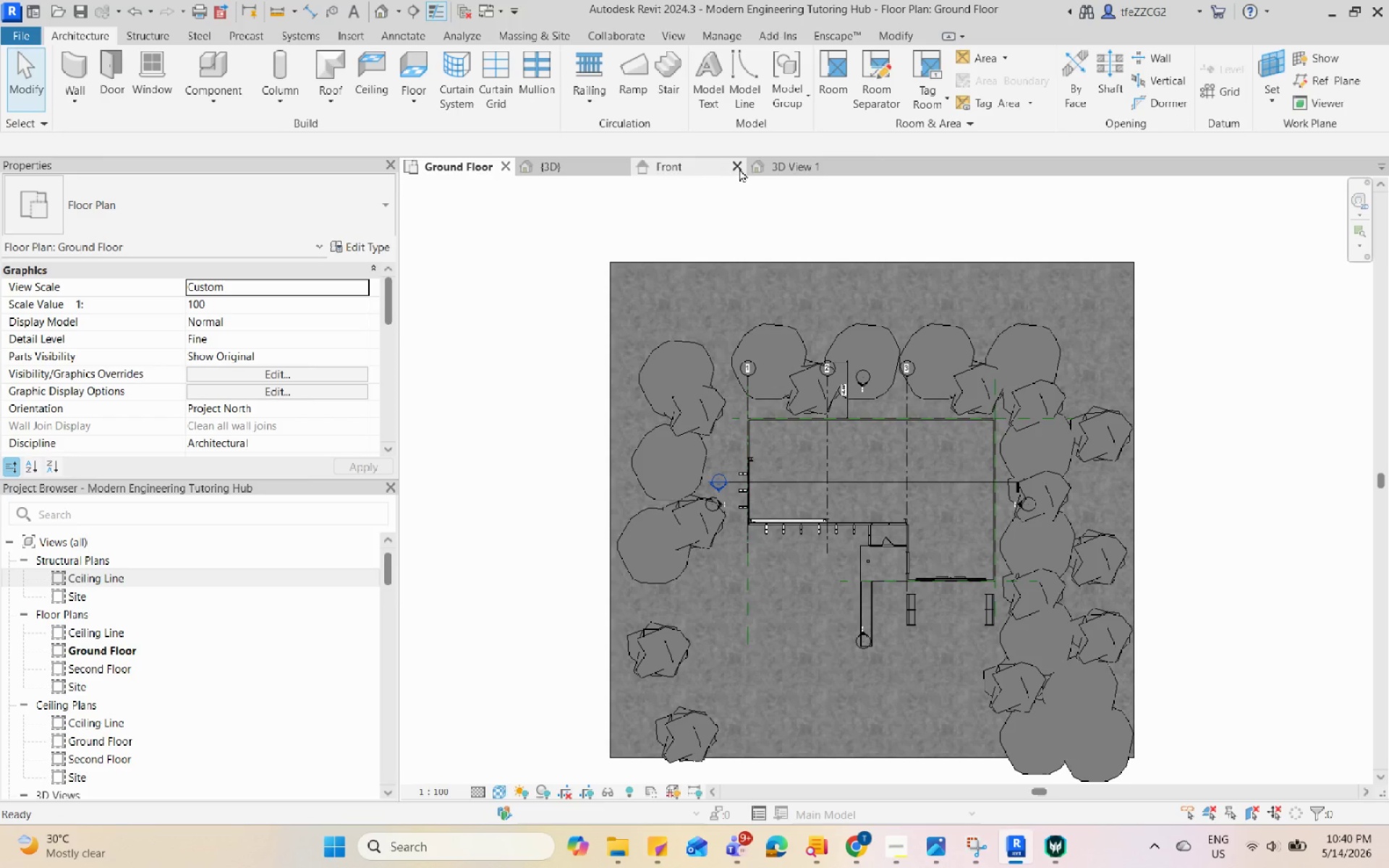 
left_click([739, 169])
 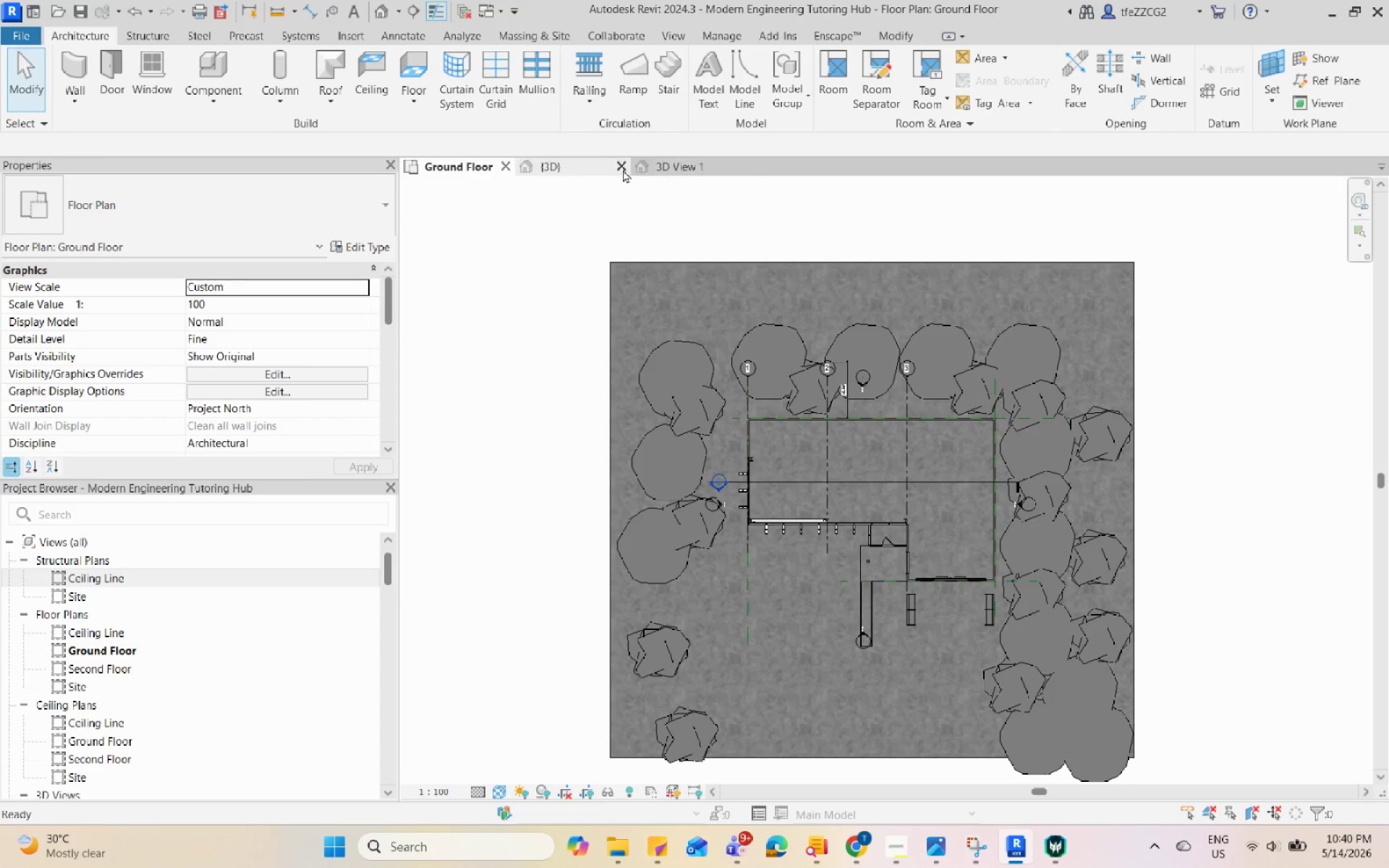 
left_click([598, 163])
 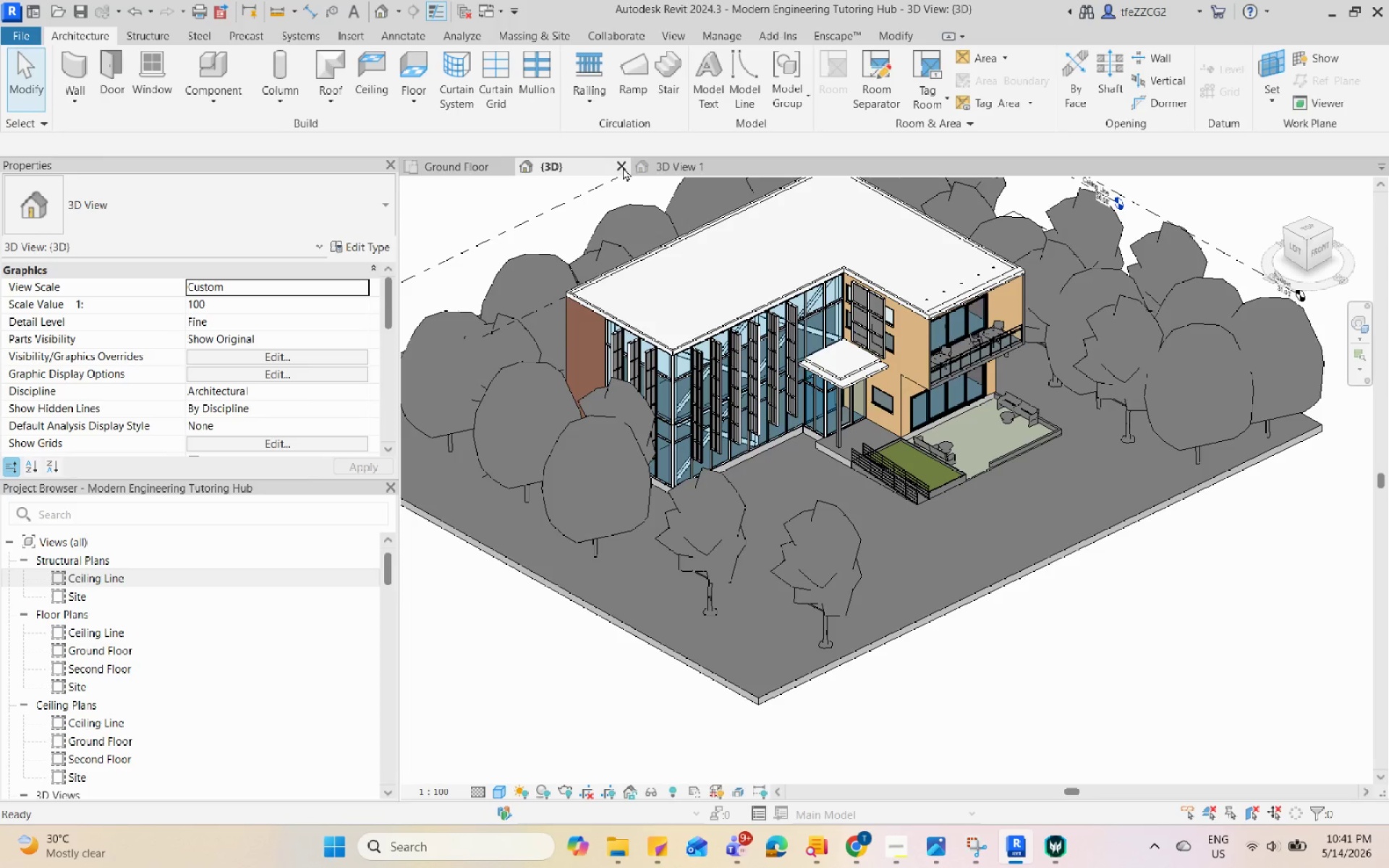 
left_click([621, 167])
 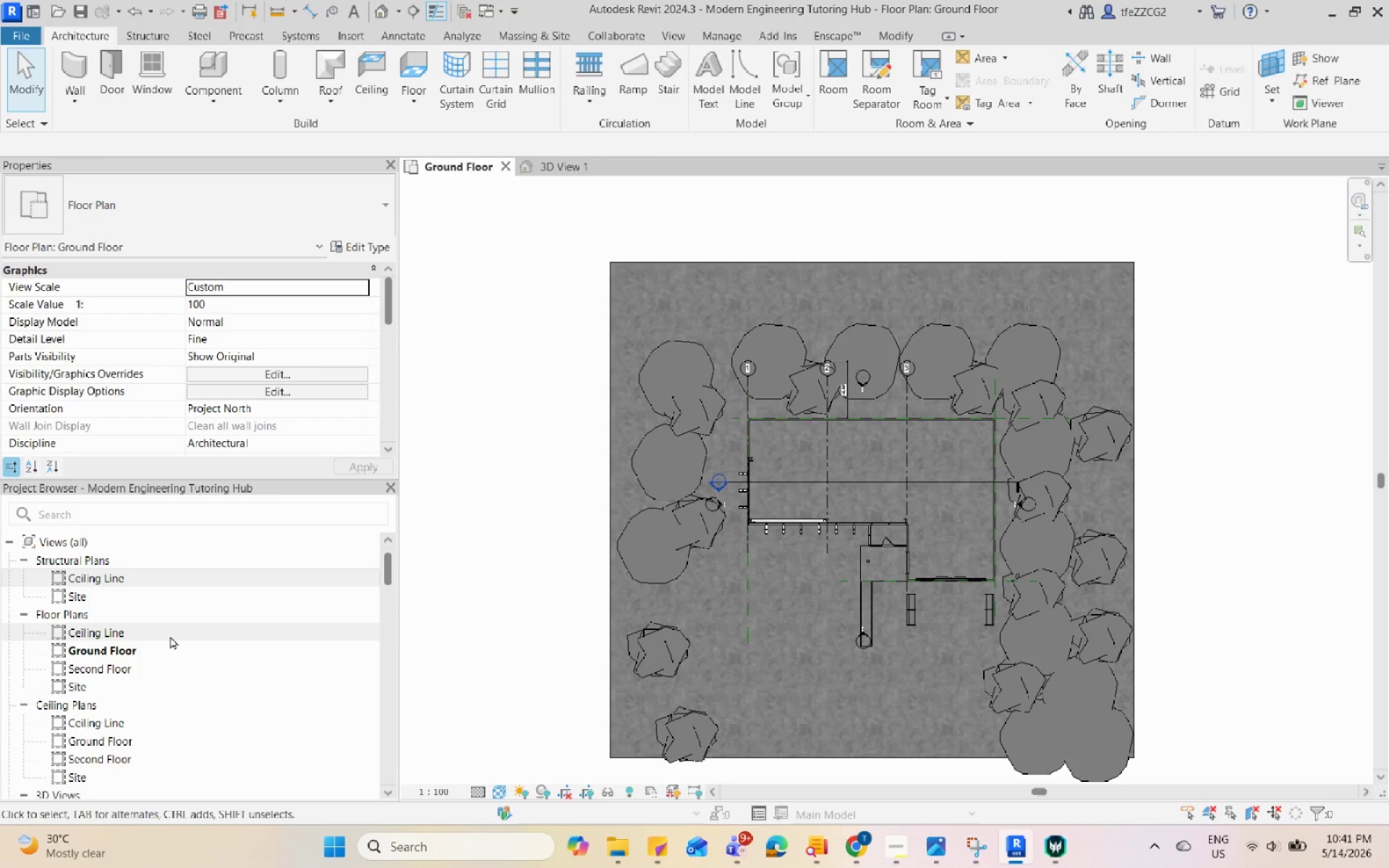 
scroll: coordinate [653, 192], scroll_direction: down, amount: 1.0
 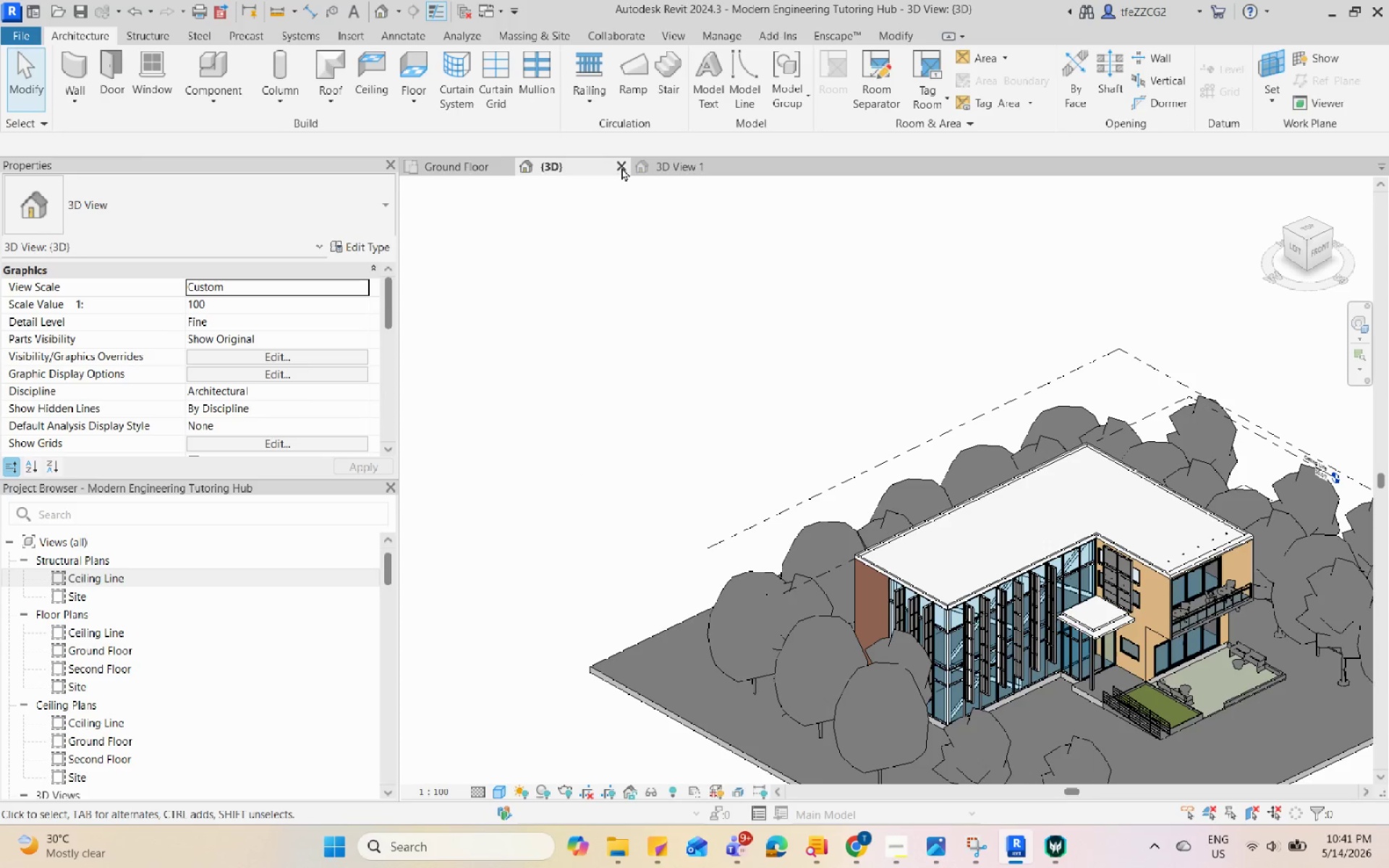 
left_click([177, 585])
 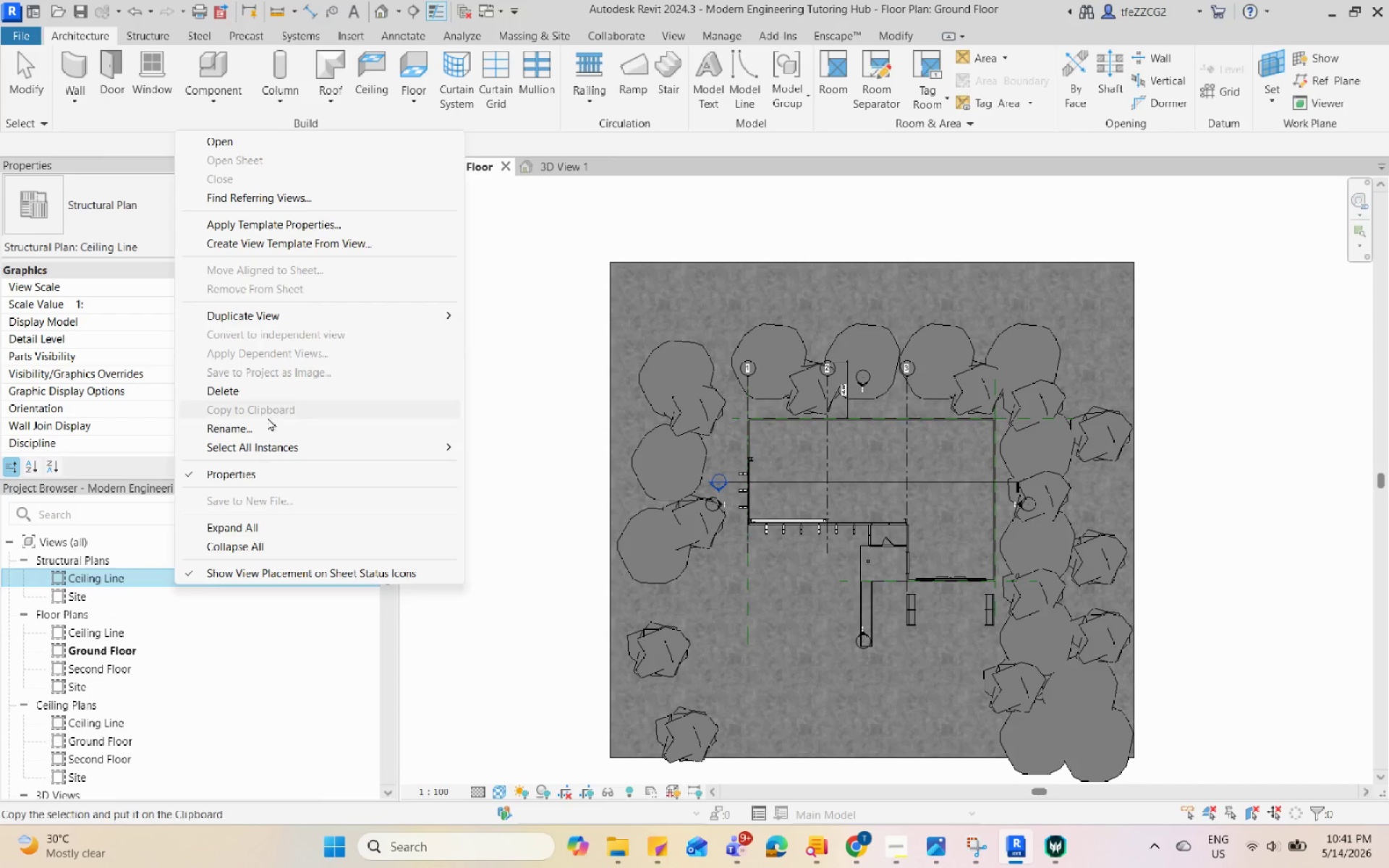 
left_click([286, 391])
 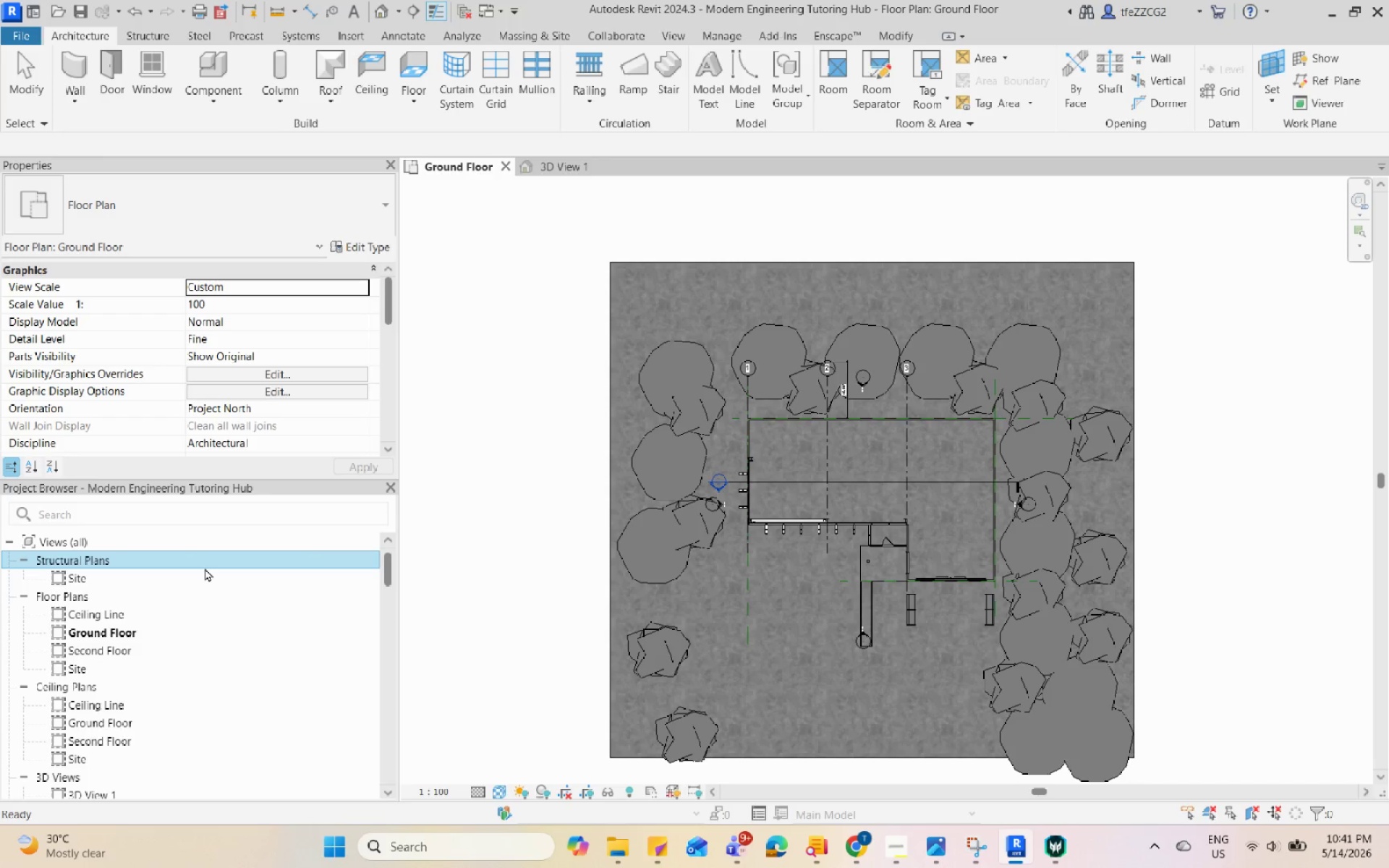 
left_click([205, 576])
 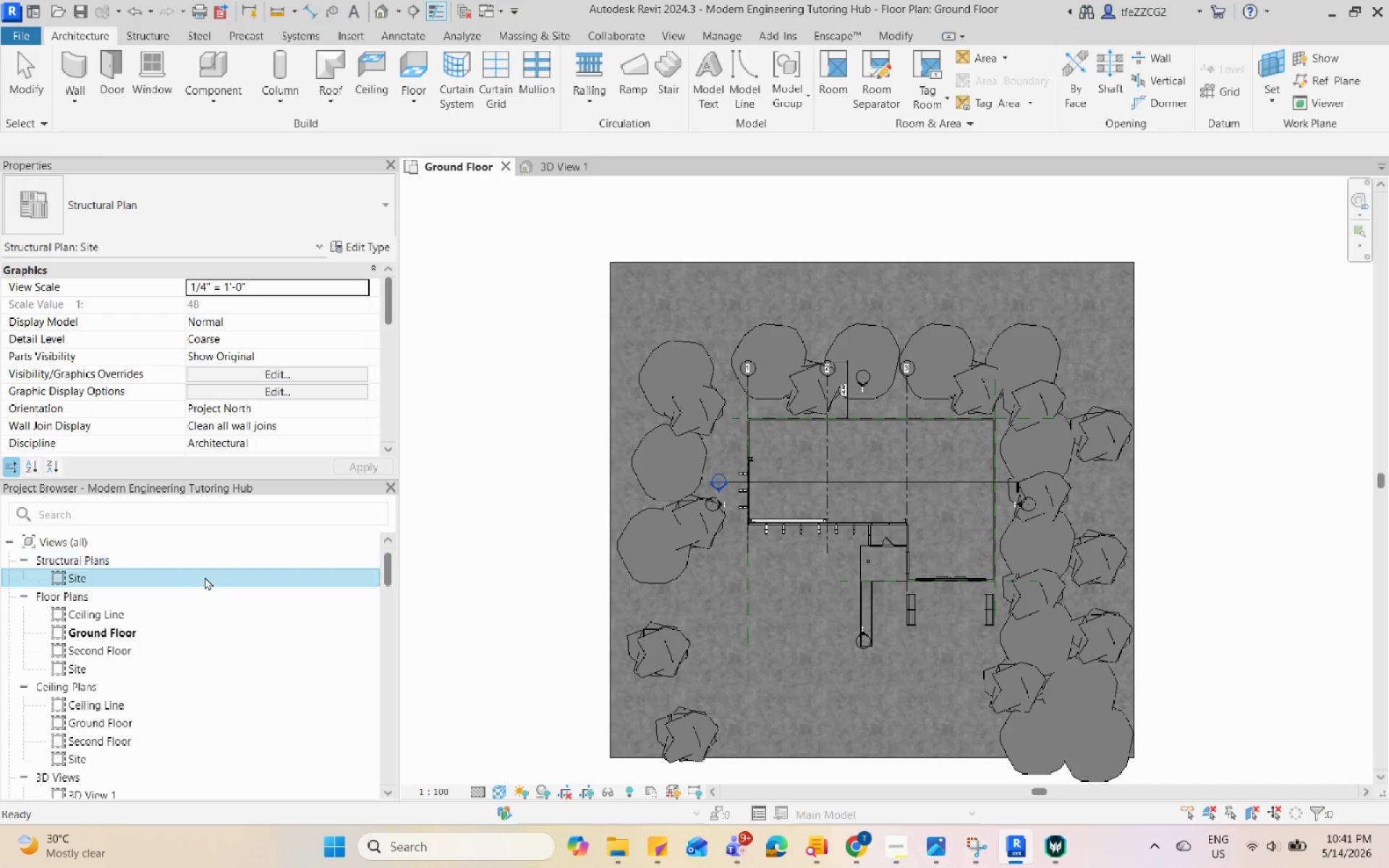 
right_click([205, 576])
 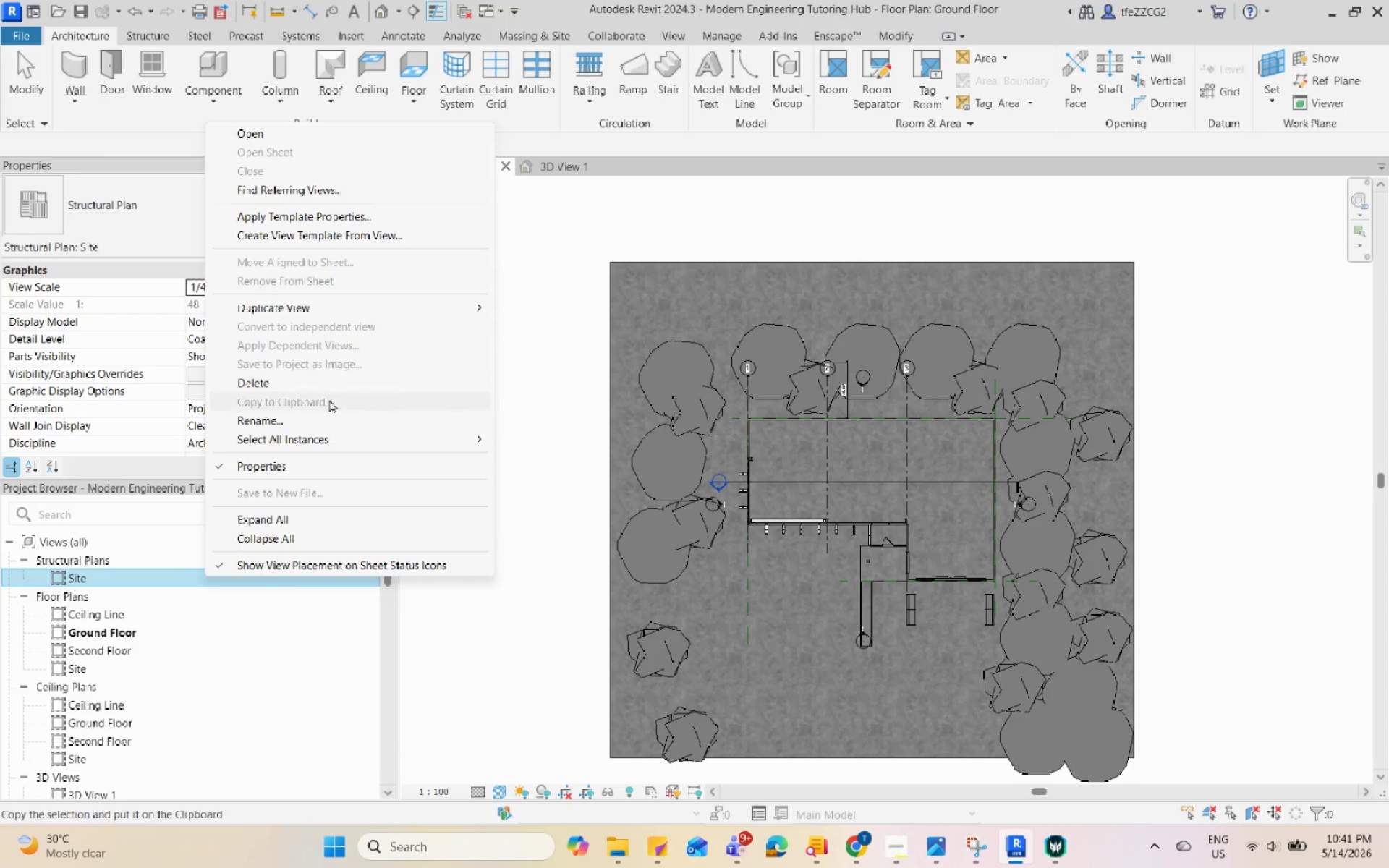 
left_click([334, 381])
 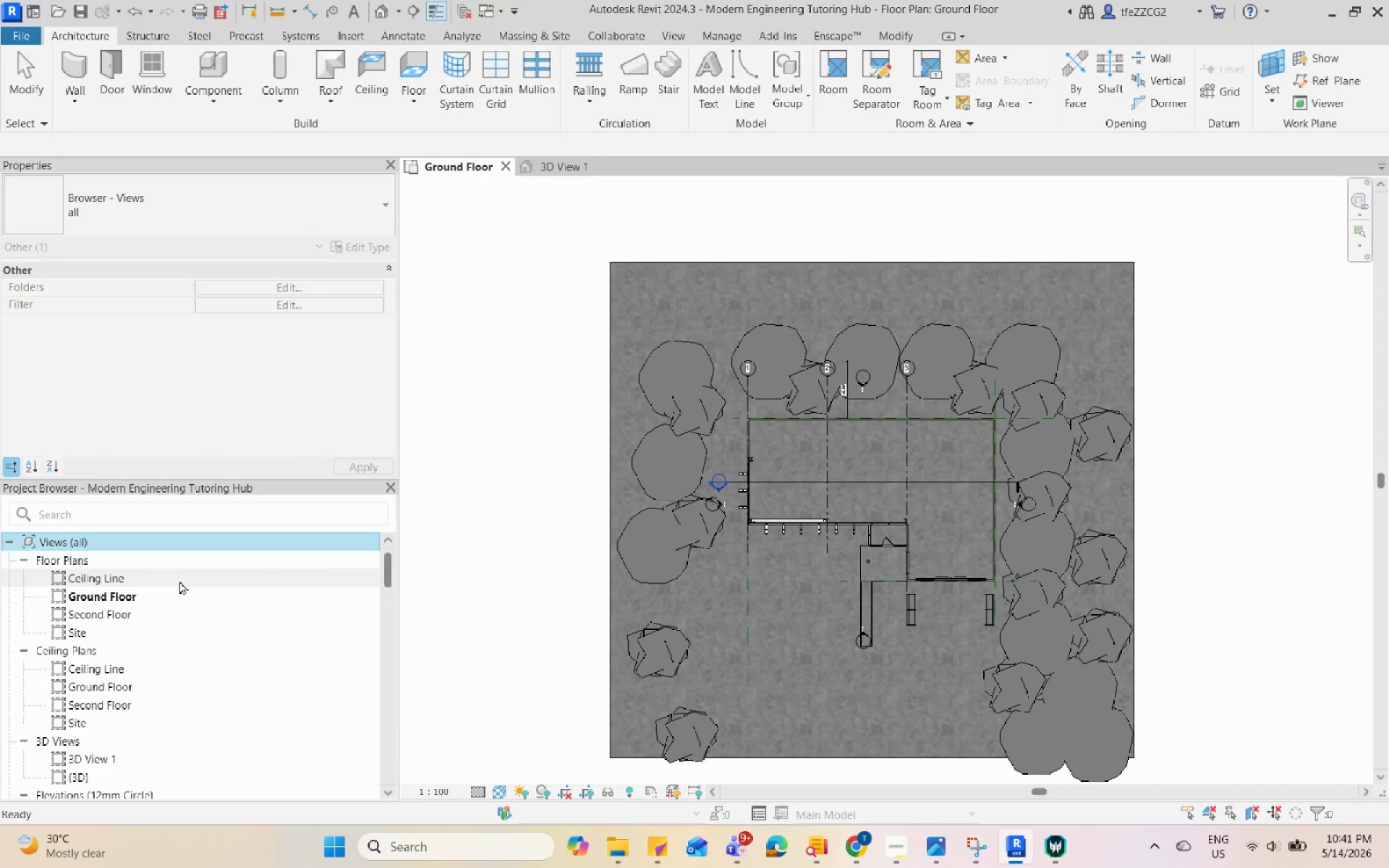 
double_click([171, 612])
 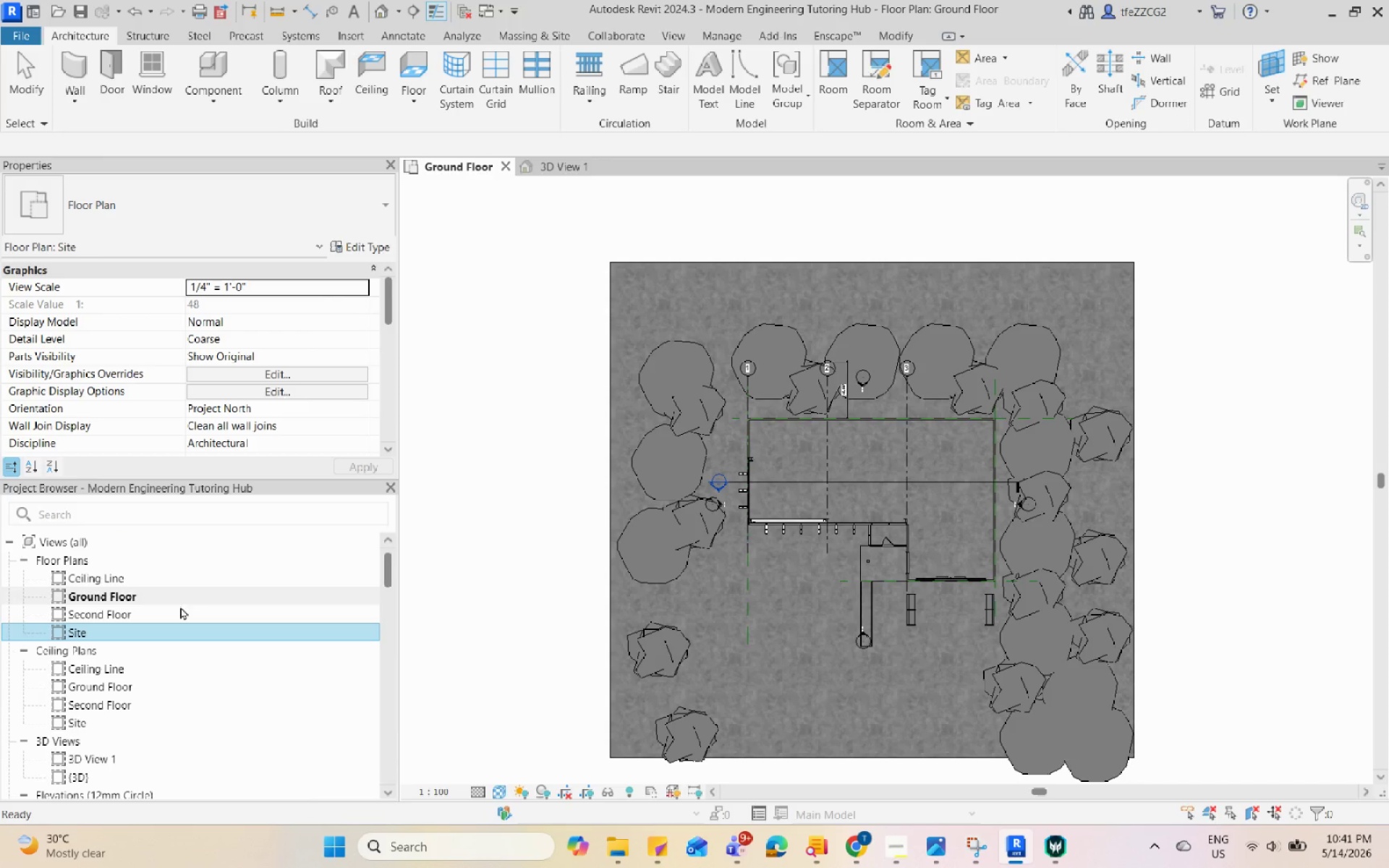 
left_click([190, 584])
 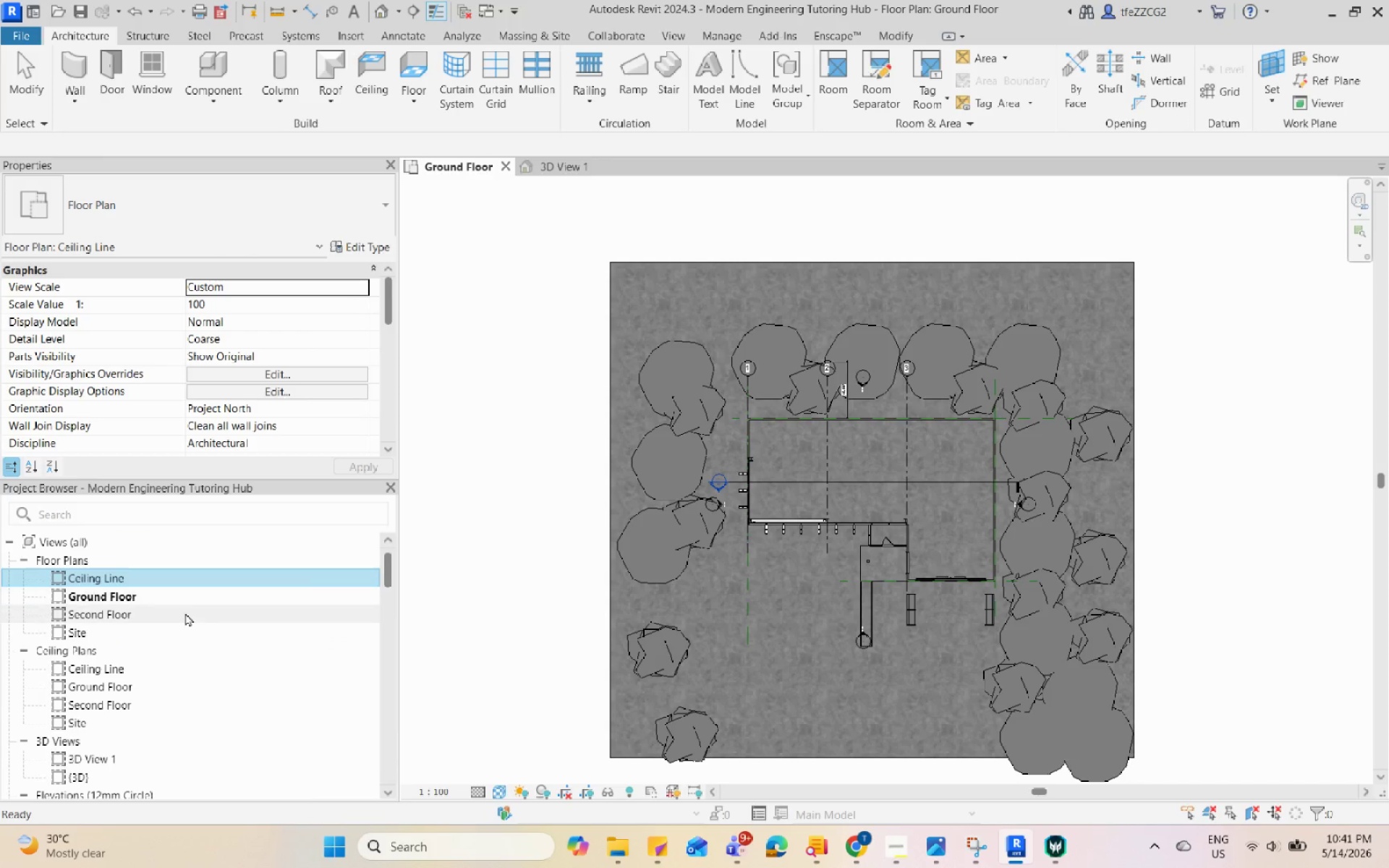 
left_click([187, 608])
 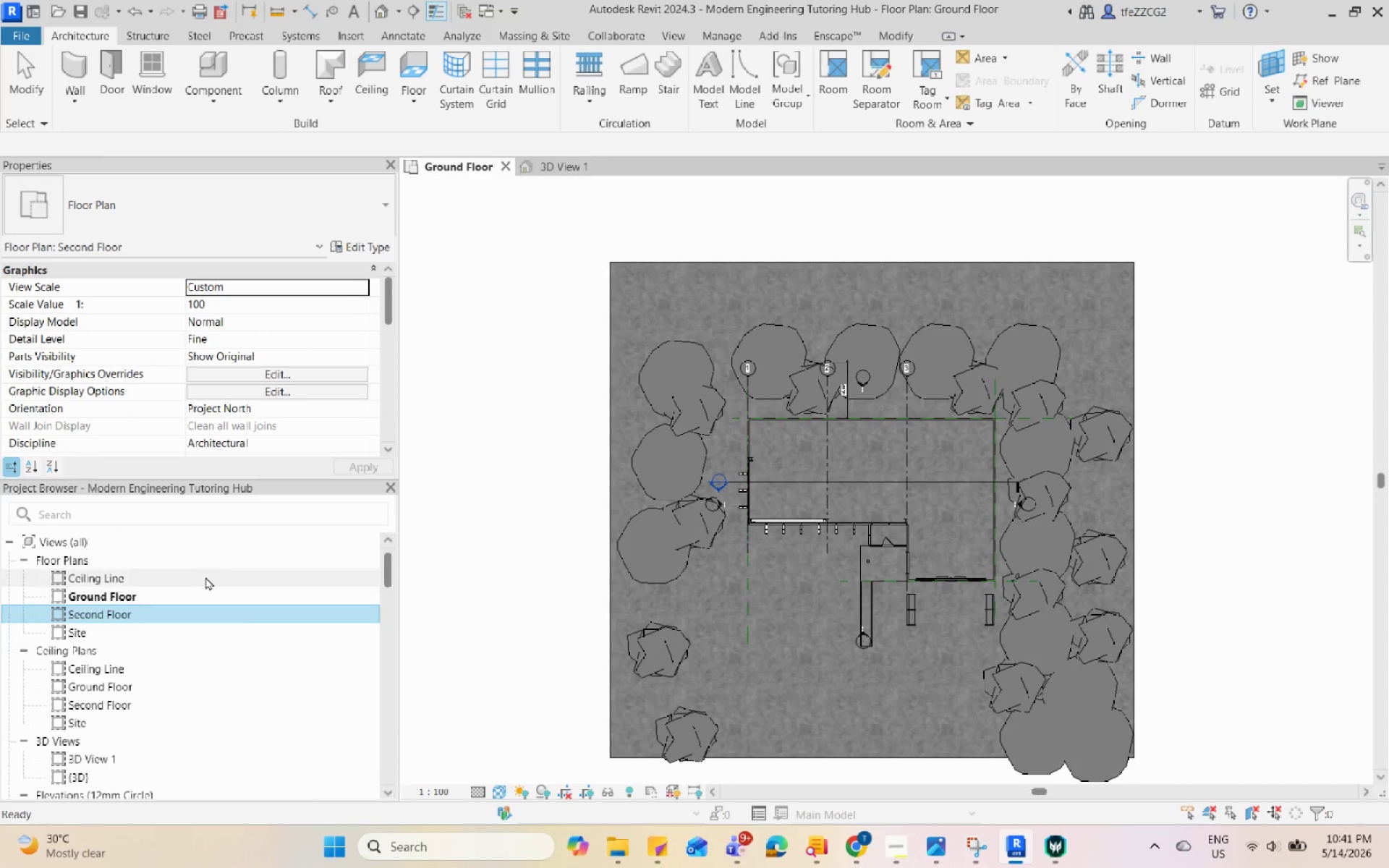 
double_click([207, 573])
 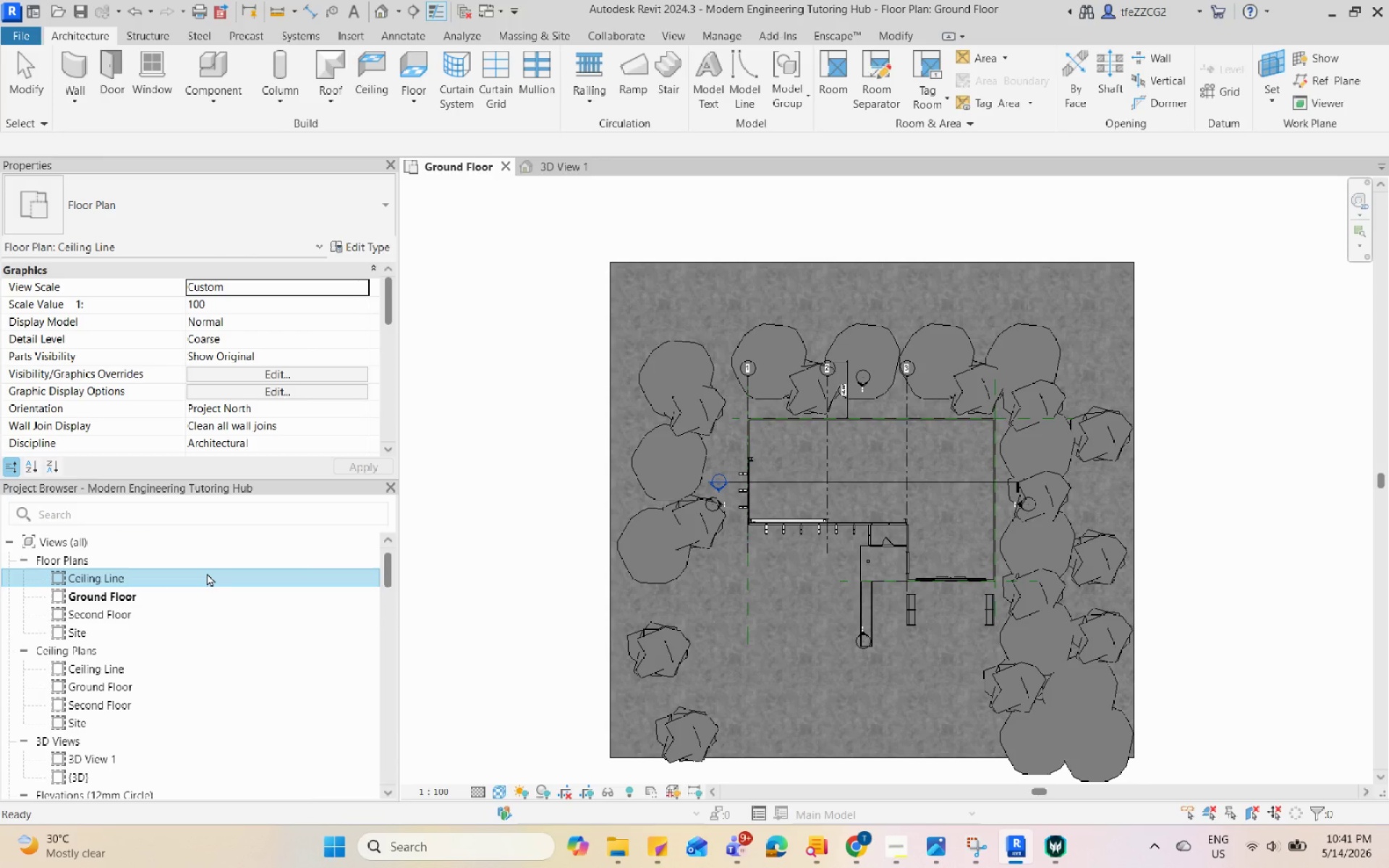 
left_click([177, 671])
 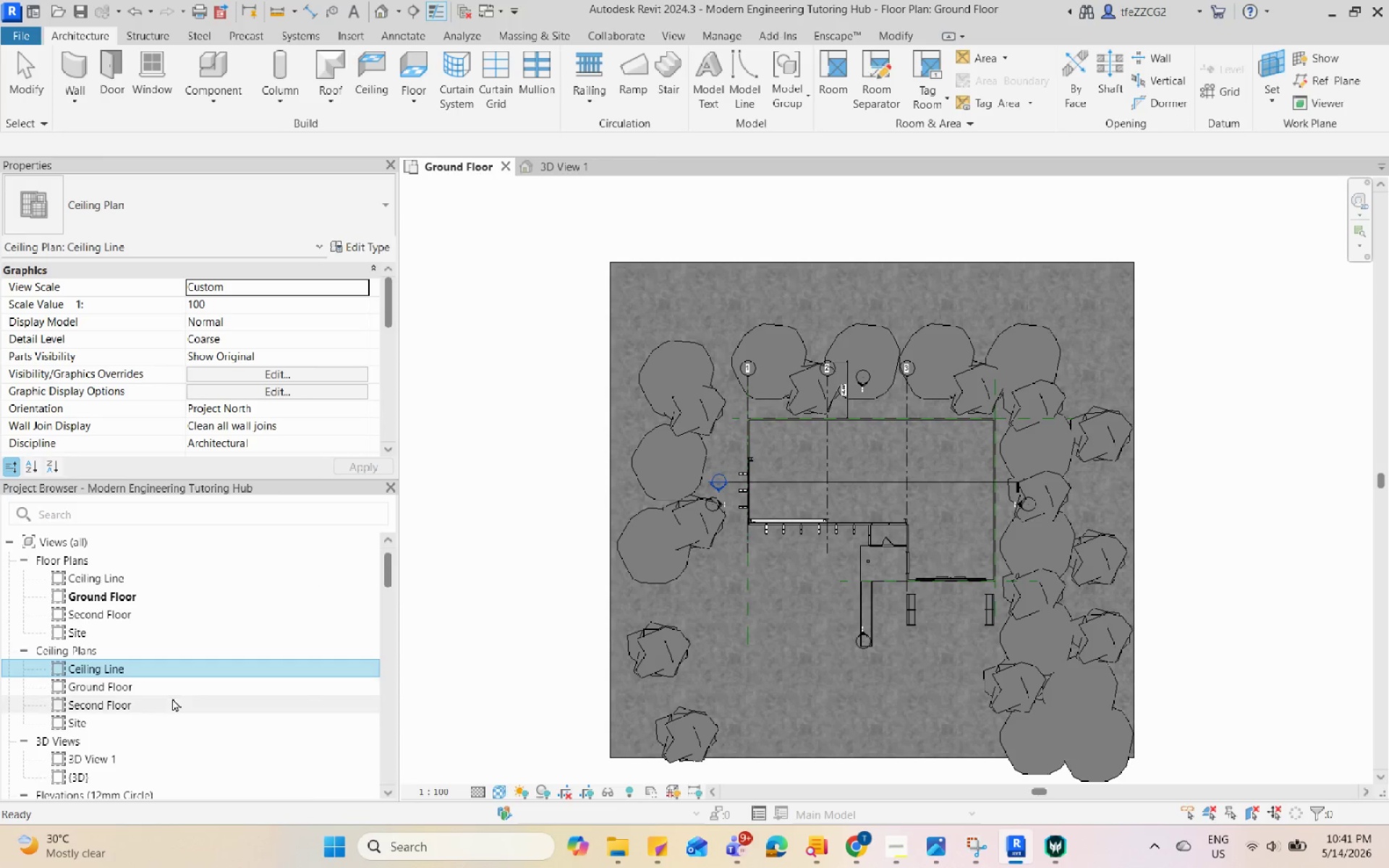 
left_click([172, 700])
 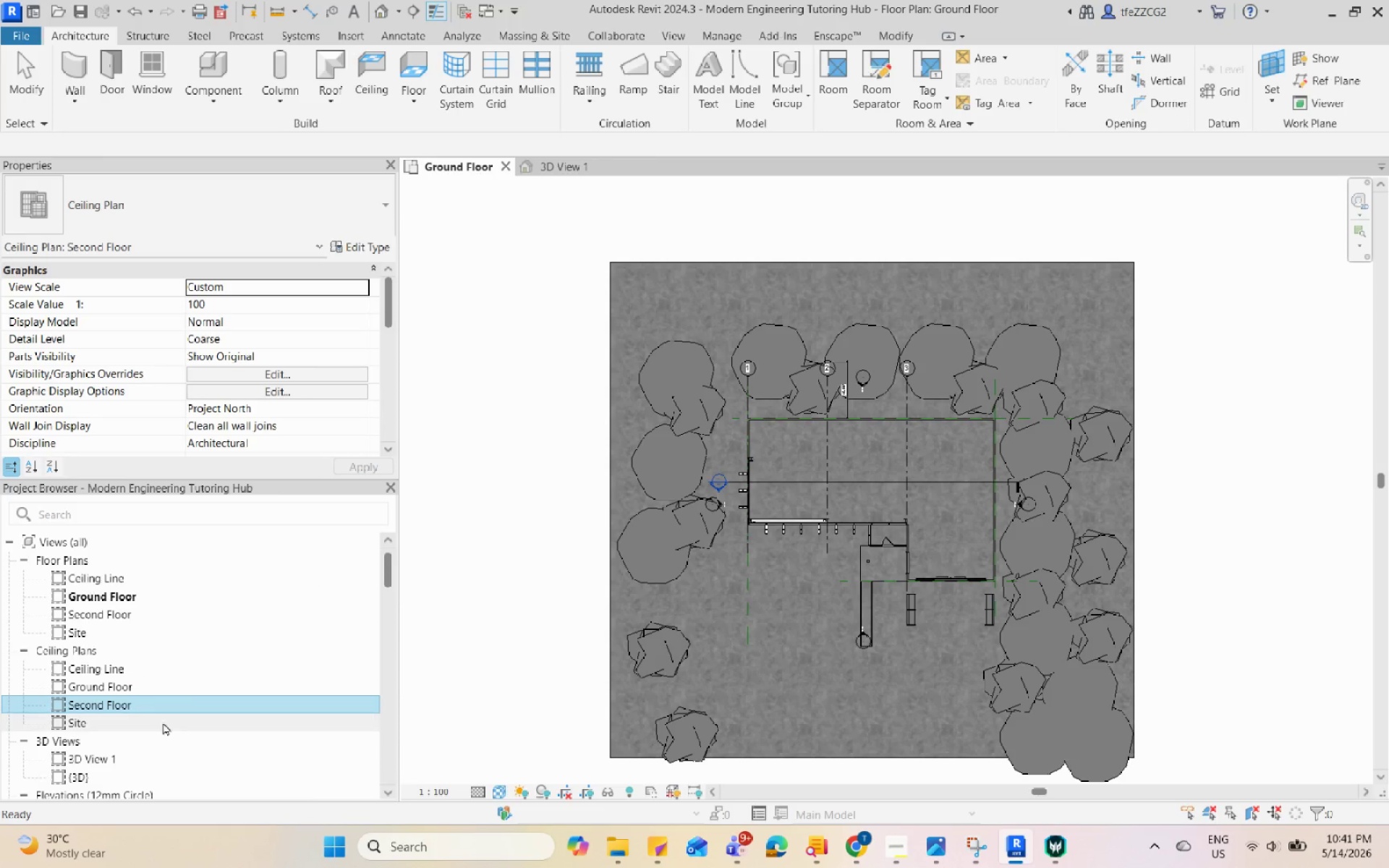 
left_click([162, 726])
 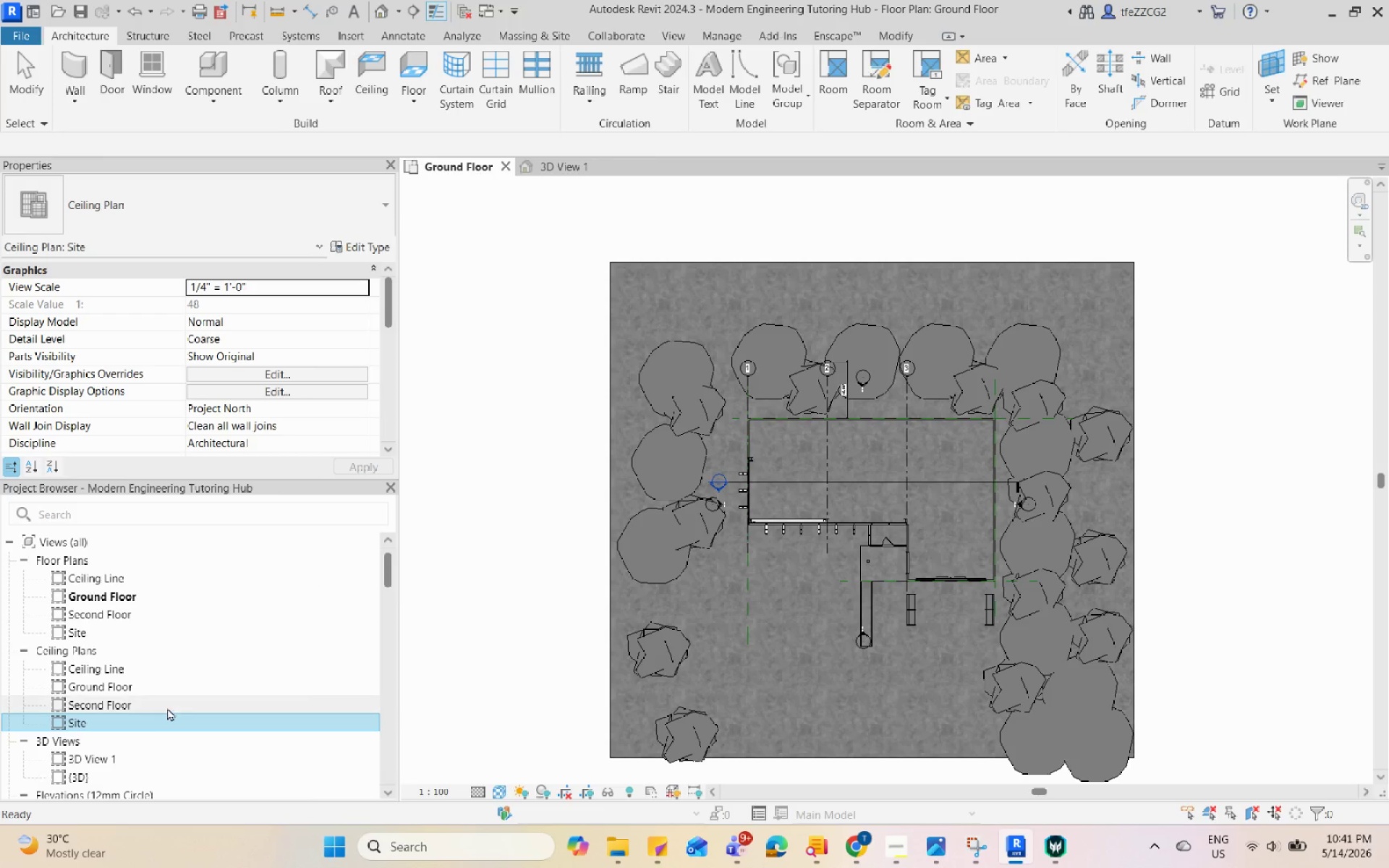 
scroll: coordinate [167, 707], scroll_direction: down, amount: 1.0
 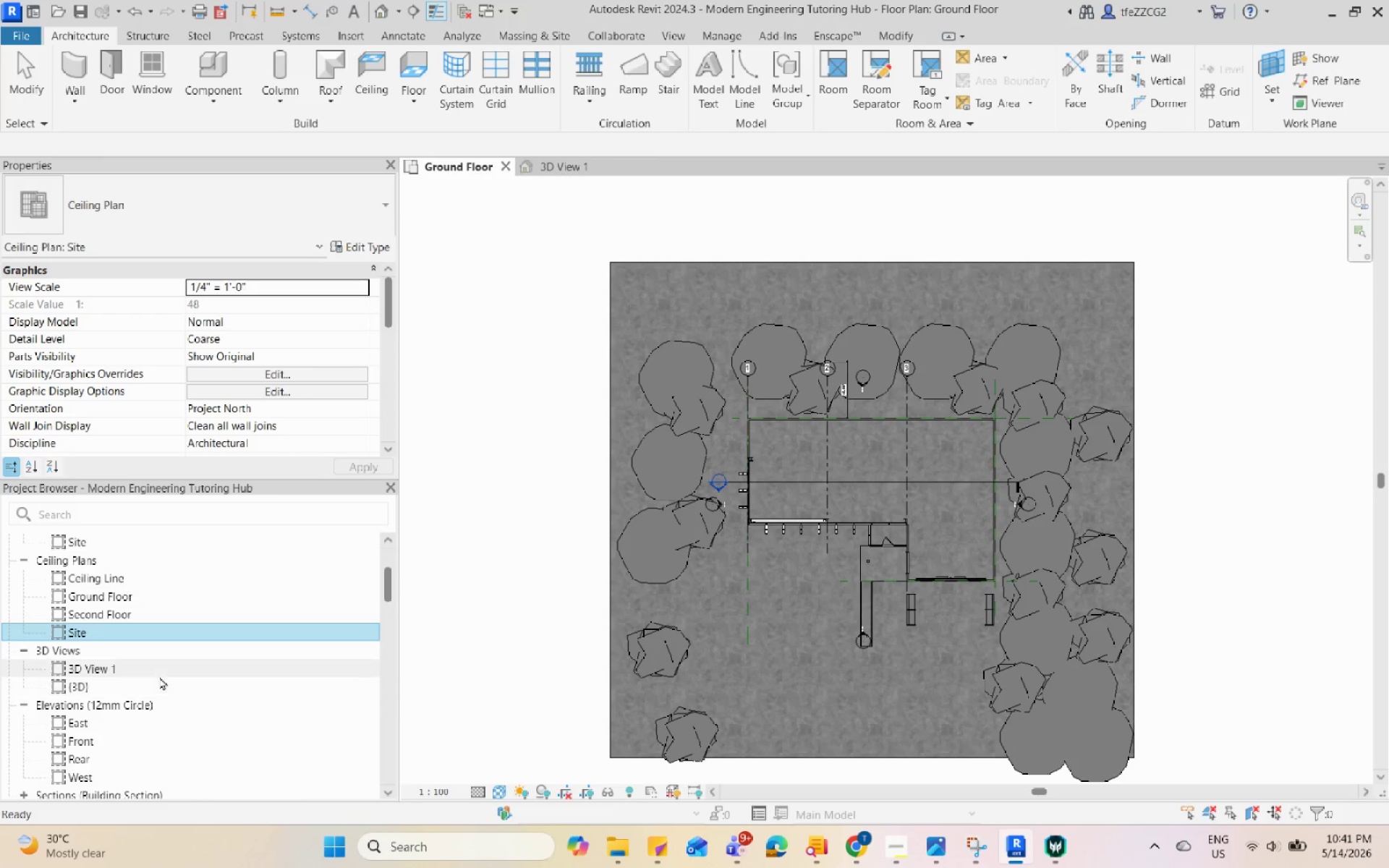 
left_click([159, 673])
 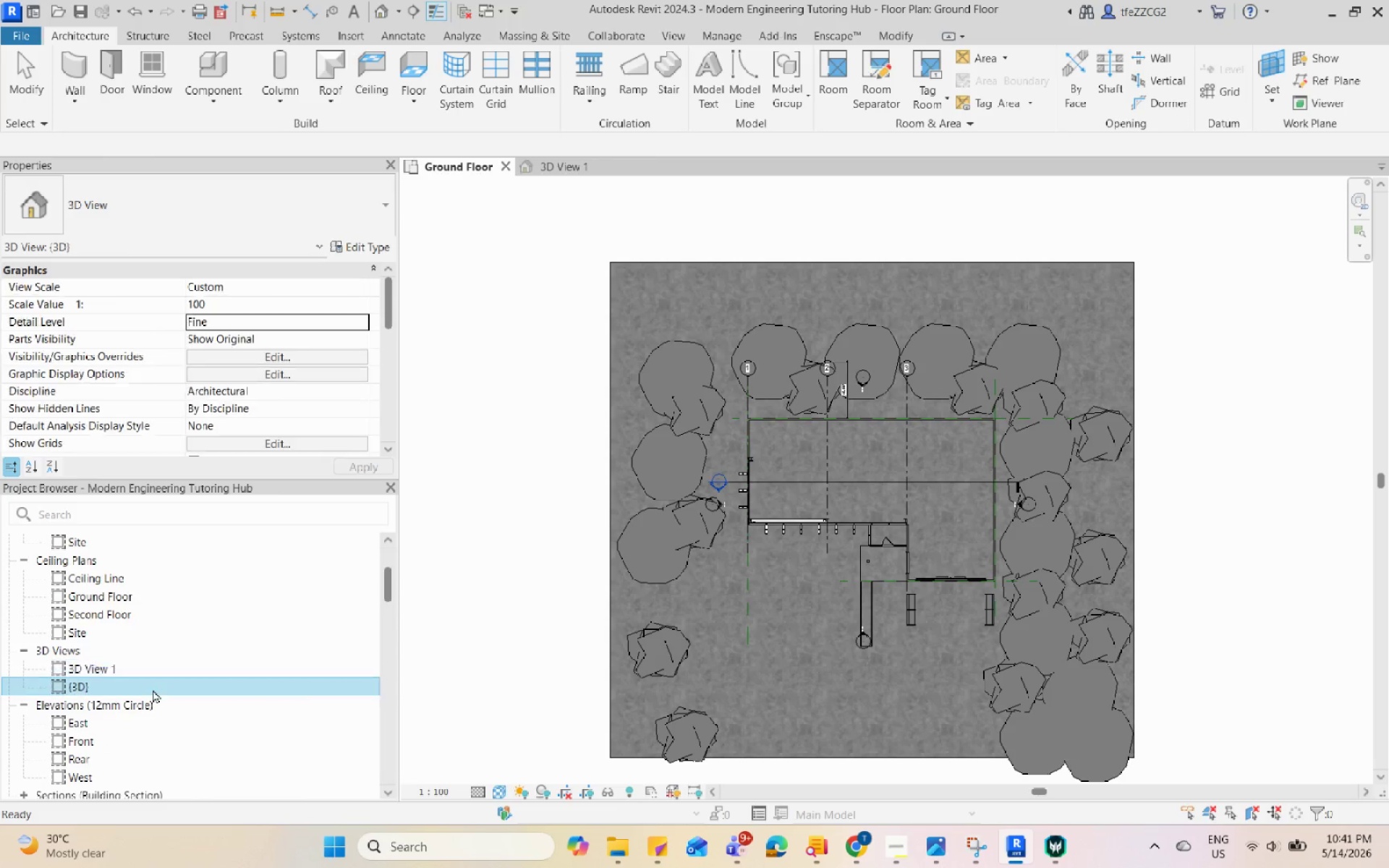 
right_click([153, 689])
 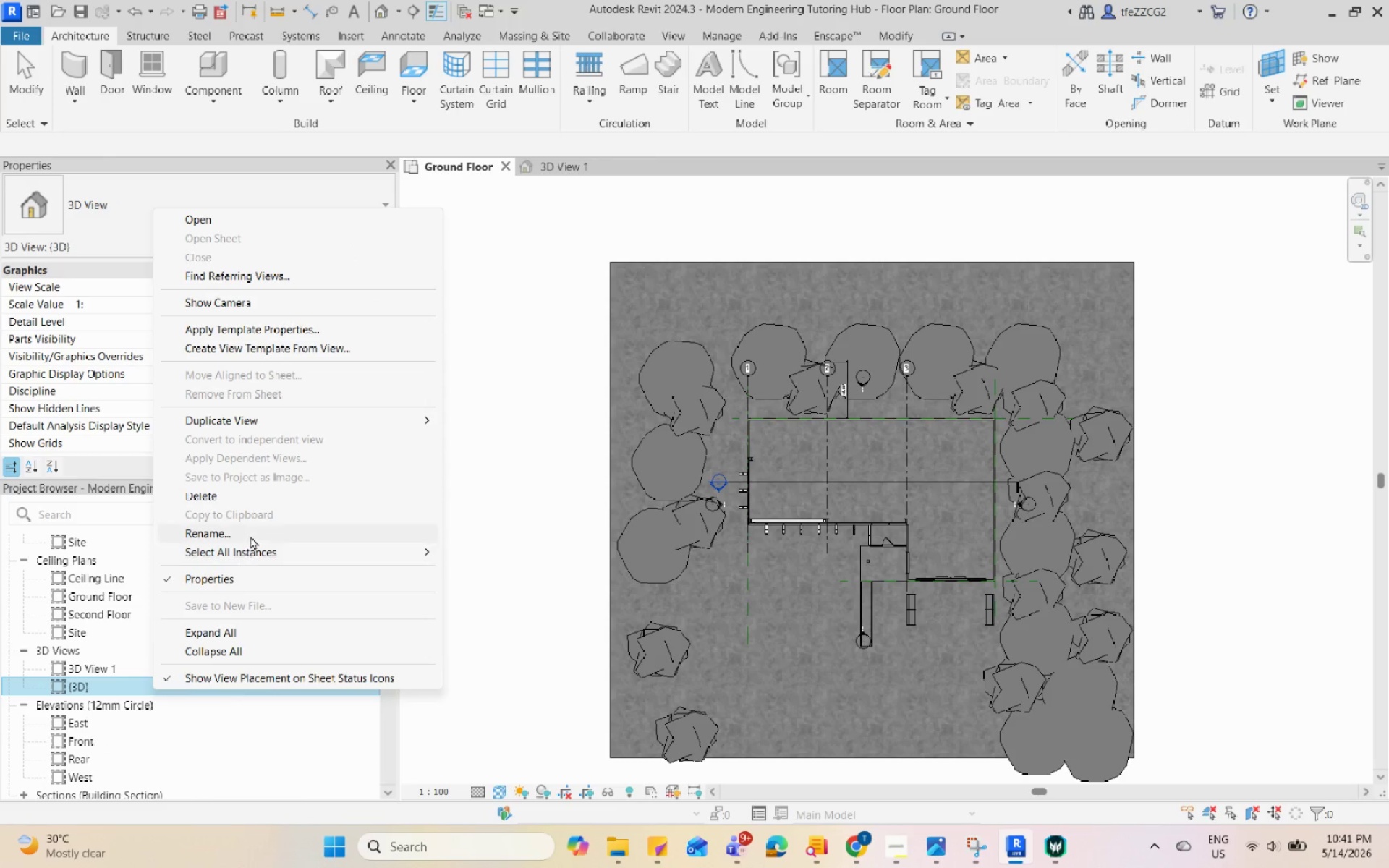 
left_click([250, 536])
 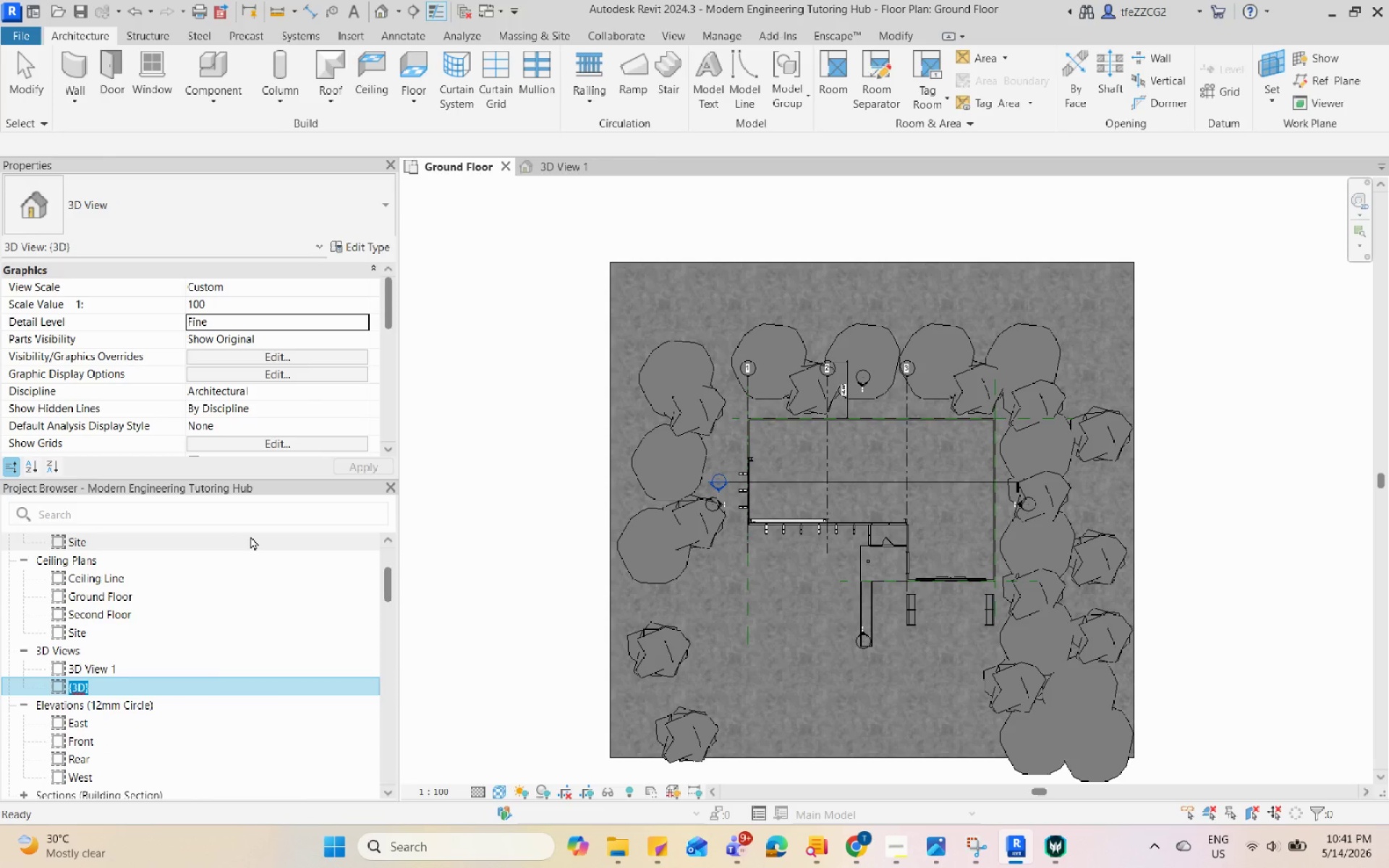 
type(3d)
key(Backspace)
type(D Perspective')
key(Backspace)
 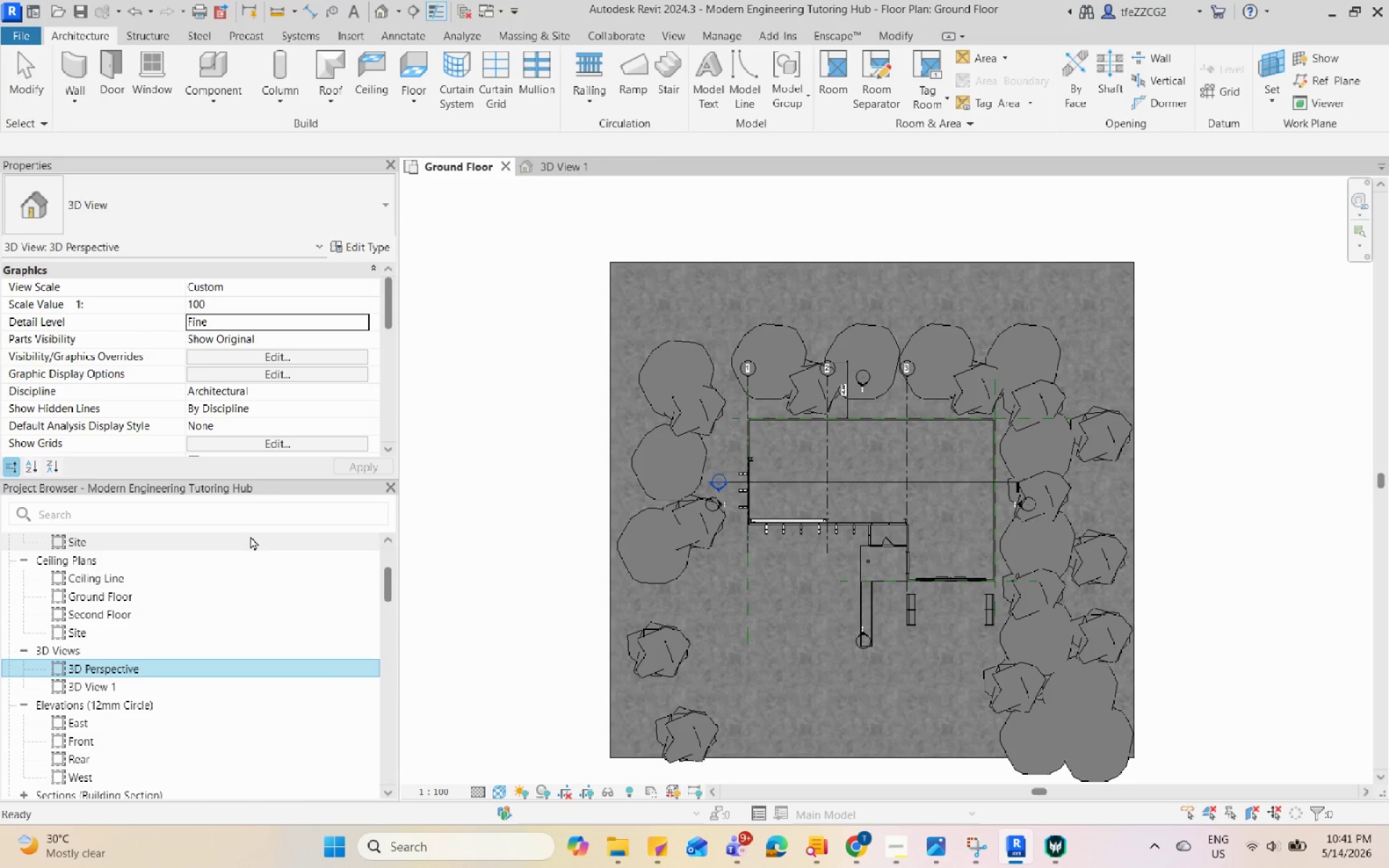 
 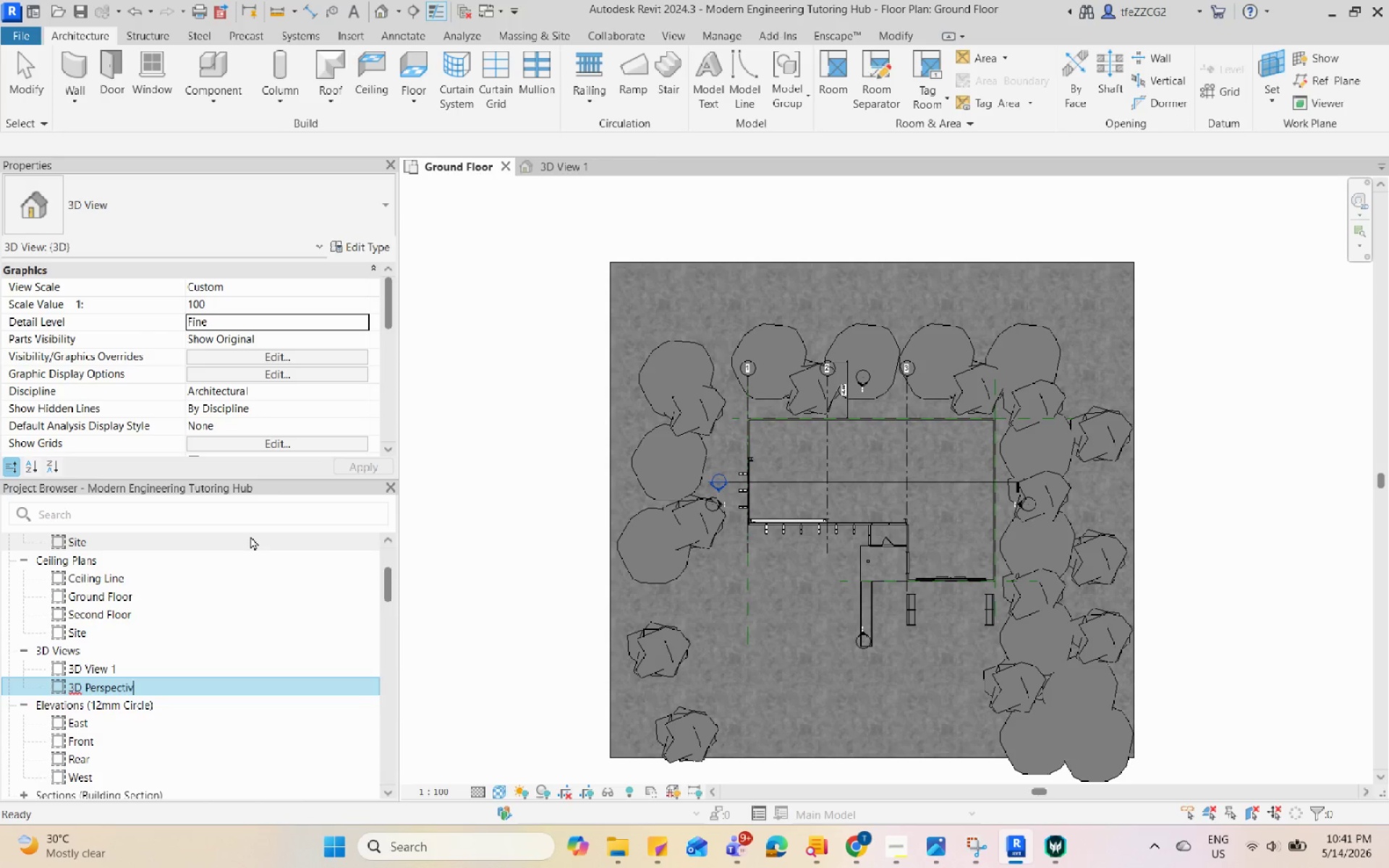 
key(Enter)
 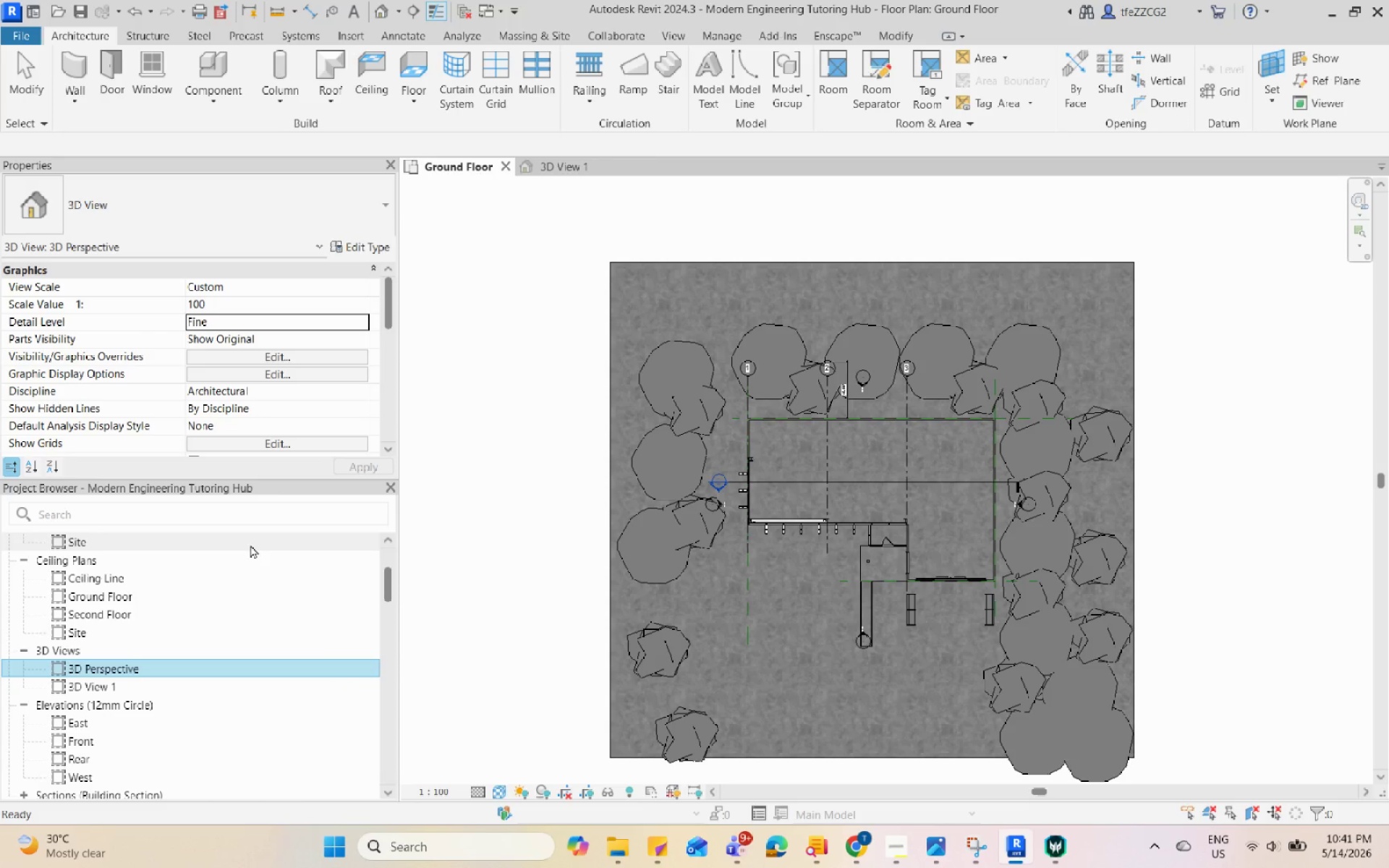 
scroll: coordinate [234, 638], scroll_direction: down, amount: 2.0
 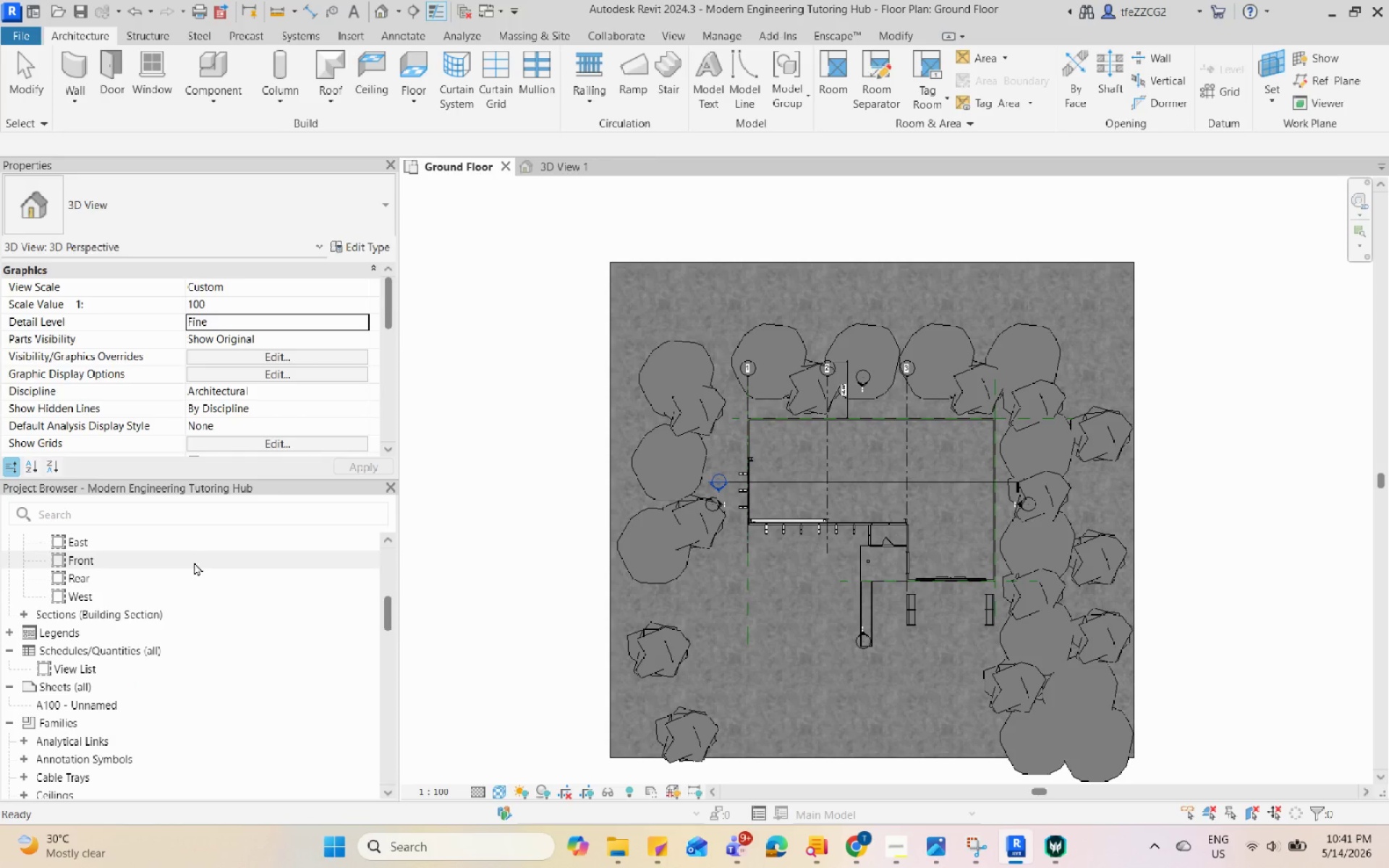 
double_click([195, 542])
 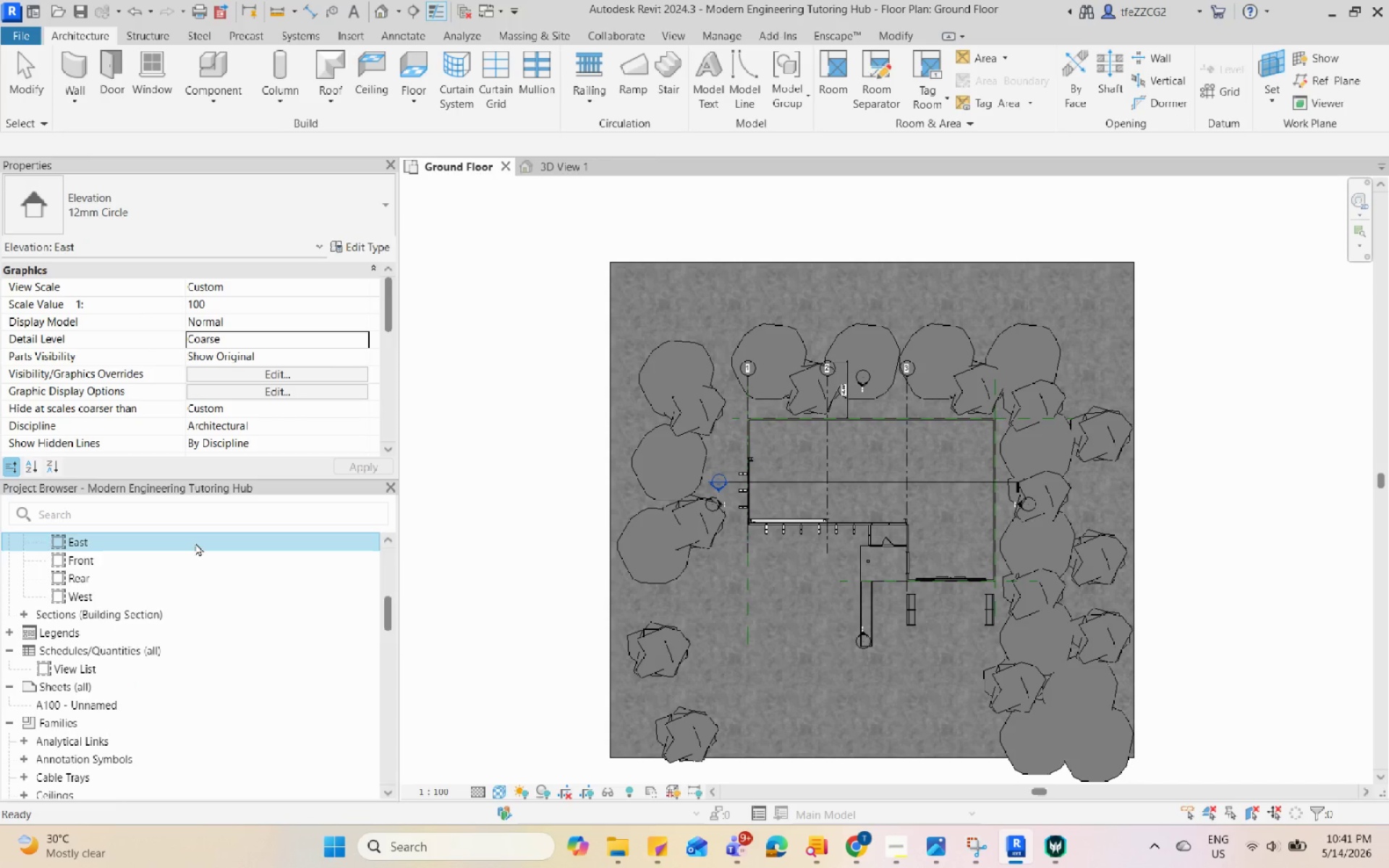 
scroll: coordinate [195, 542], scroll_direction: up, amount: 1.0
 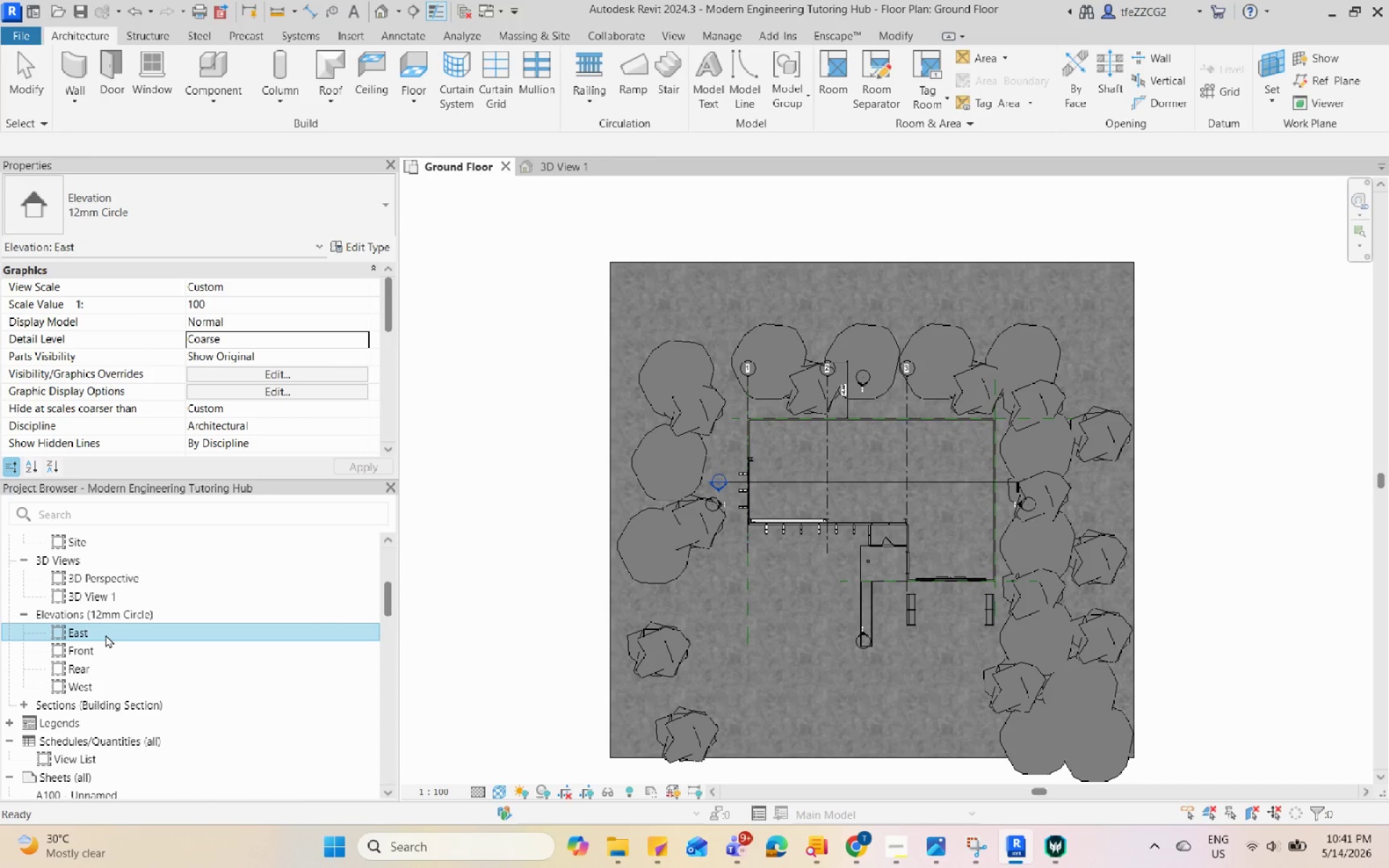 
right_click([106, 634])
 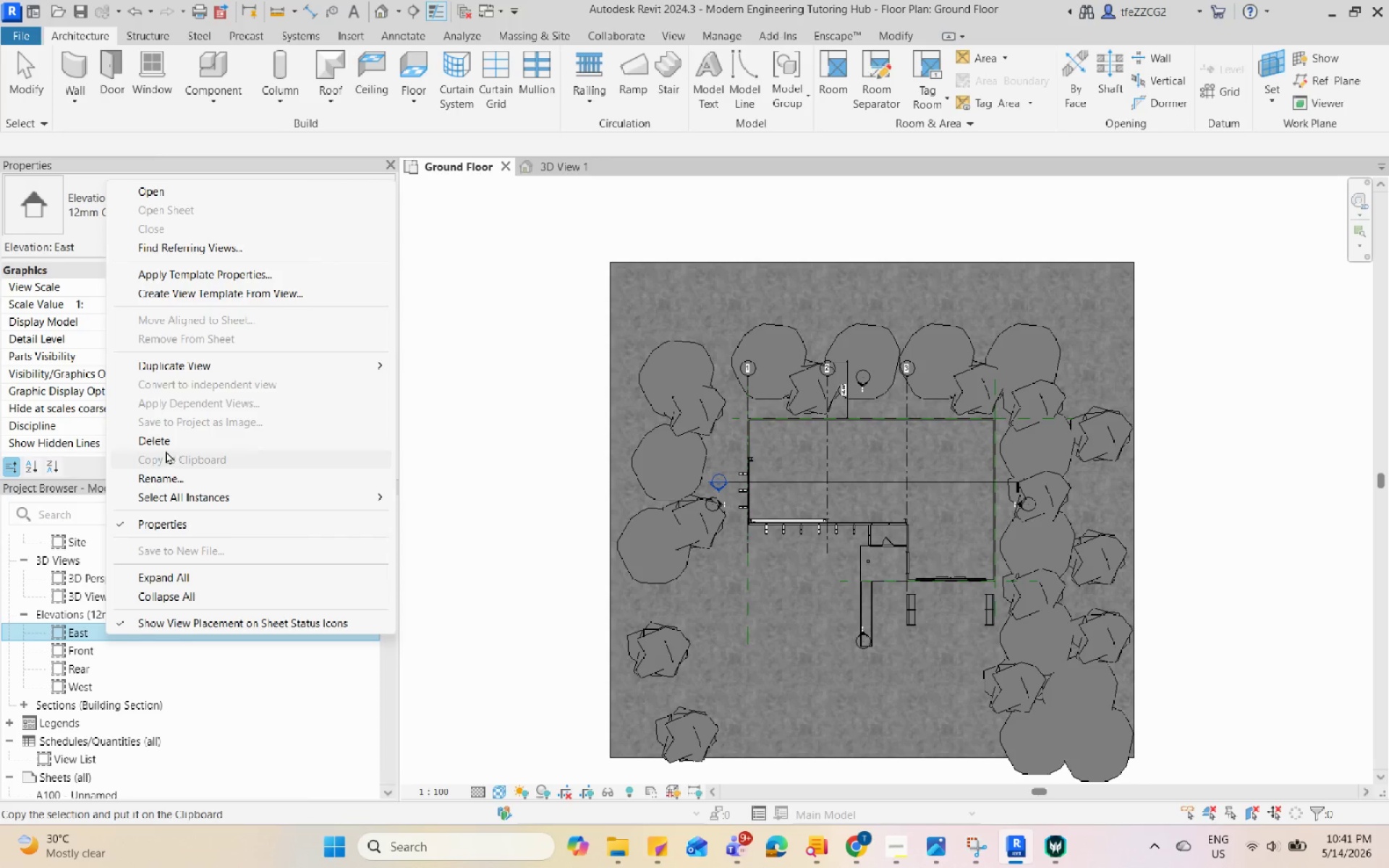 
left_click([167, 470])
 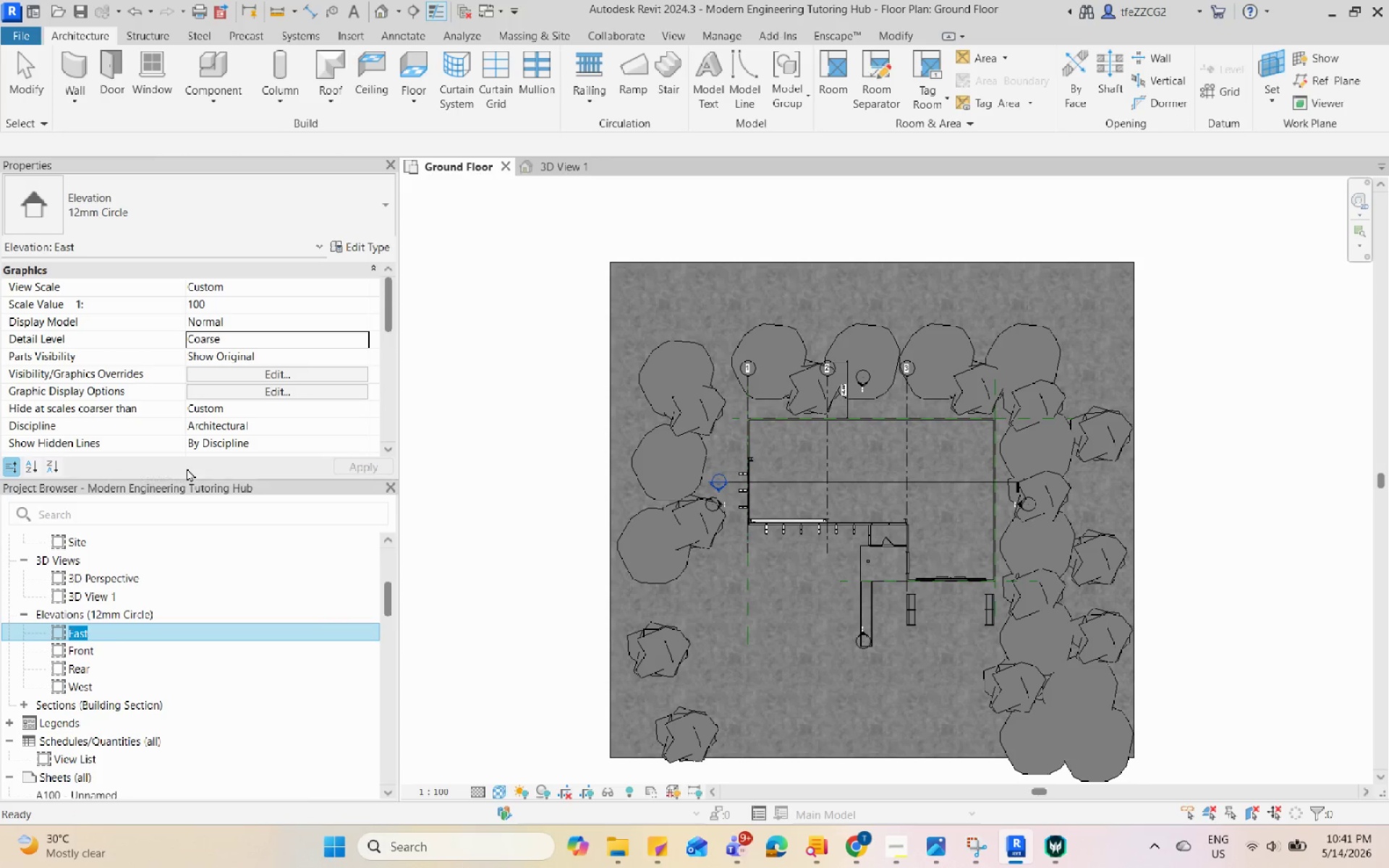 
type(Right-side)
 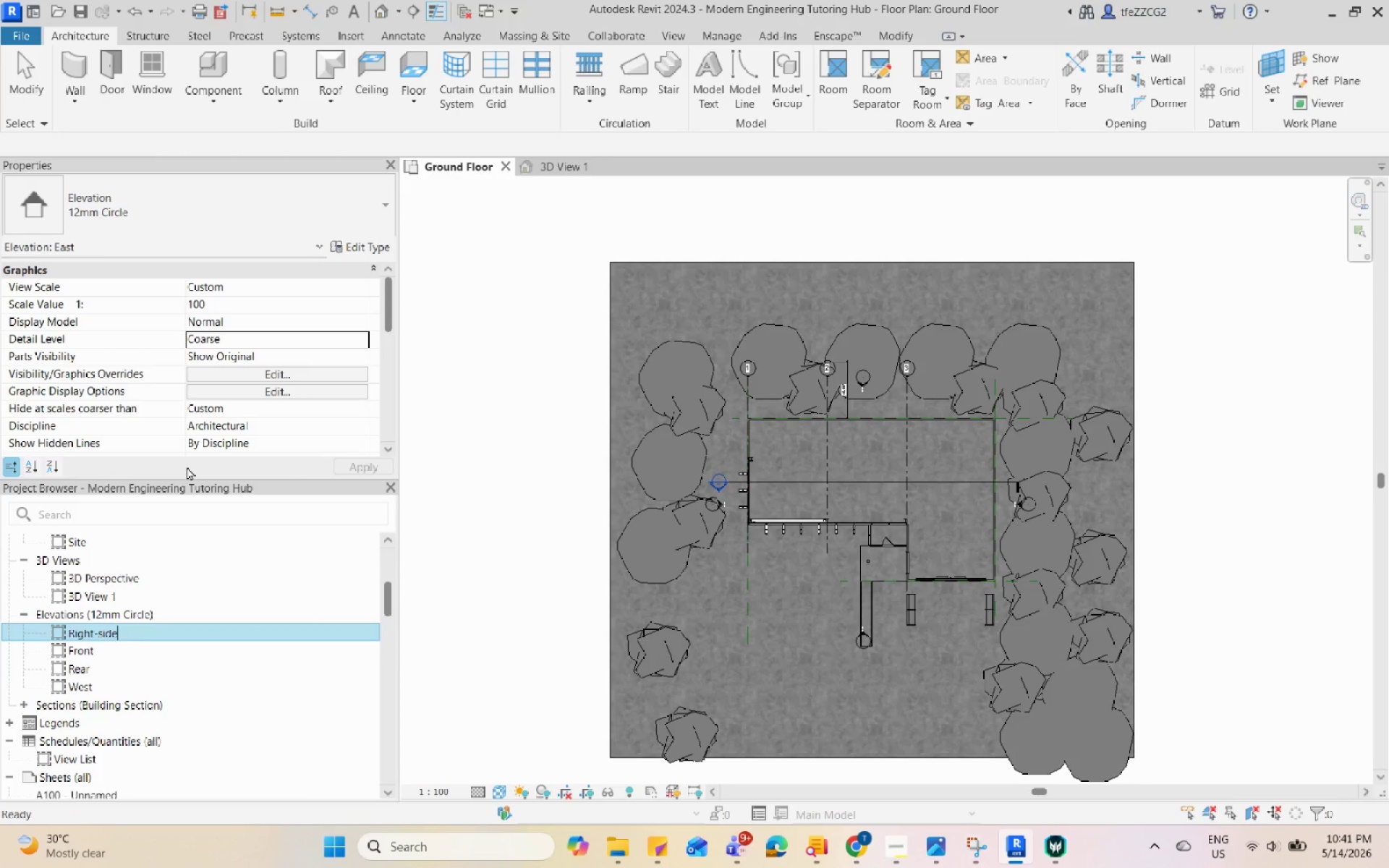 
key(Enter)
 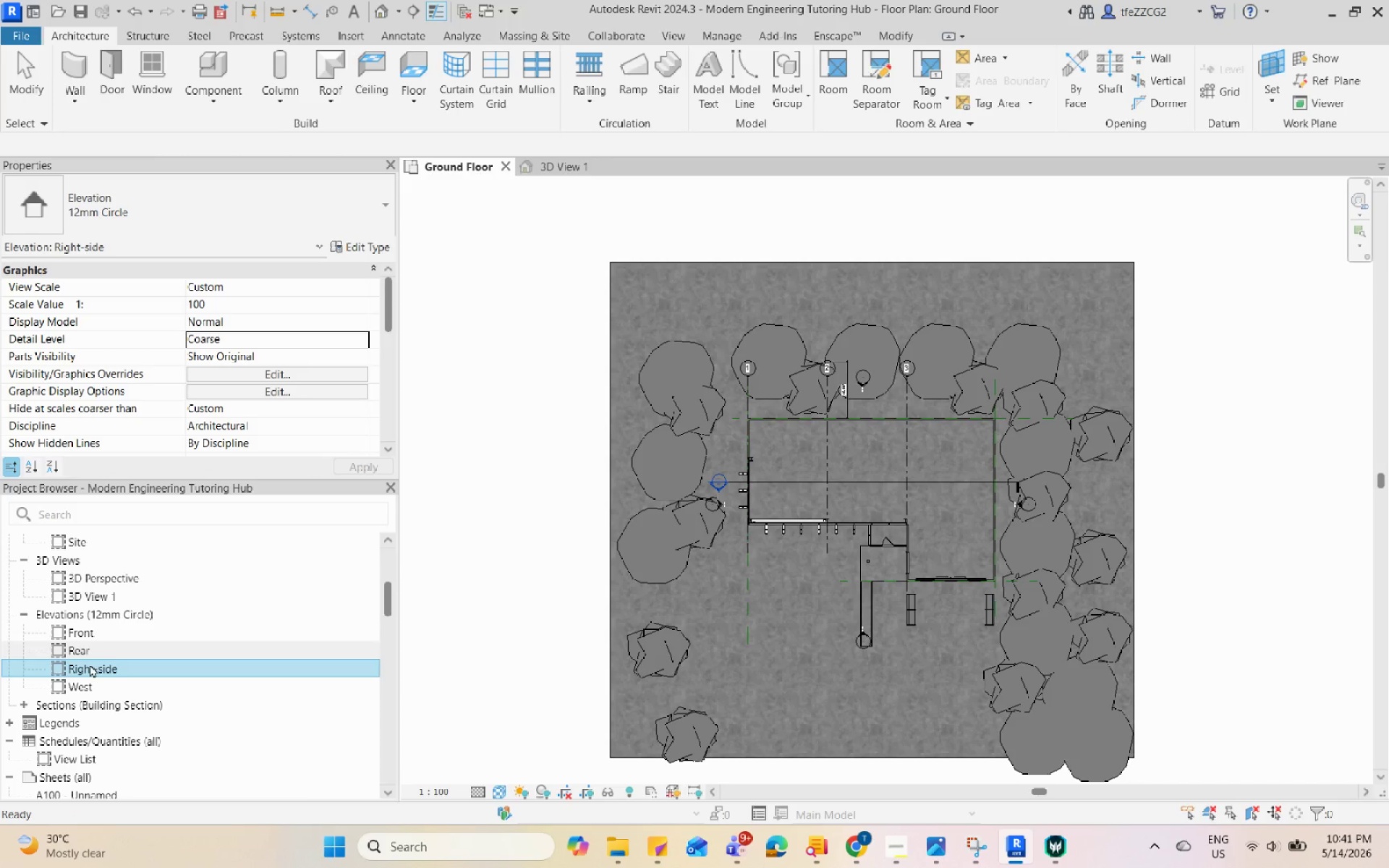 
left_click([95, 684])
 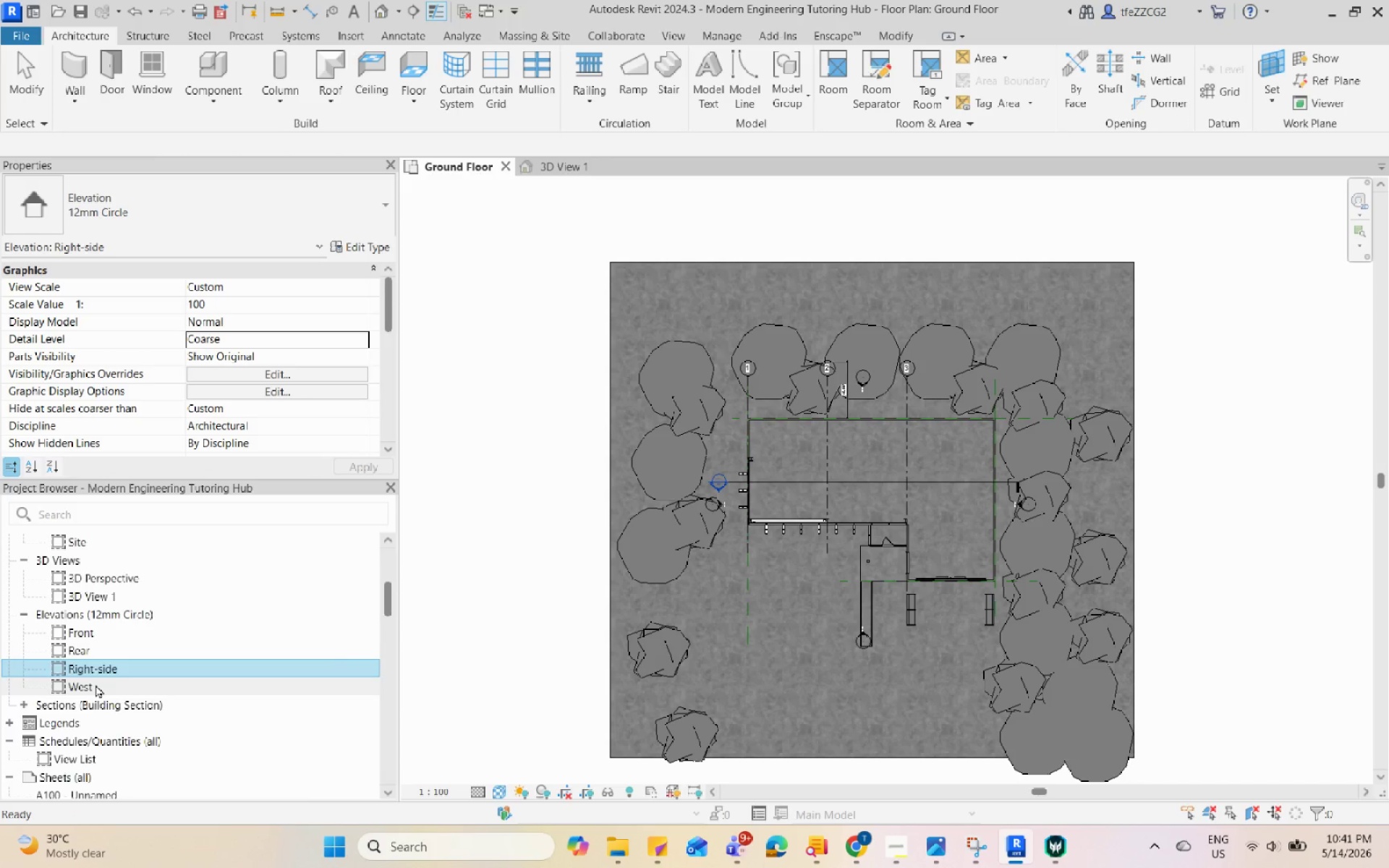 
right_click([95, 684])
 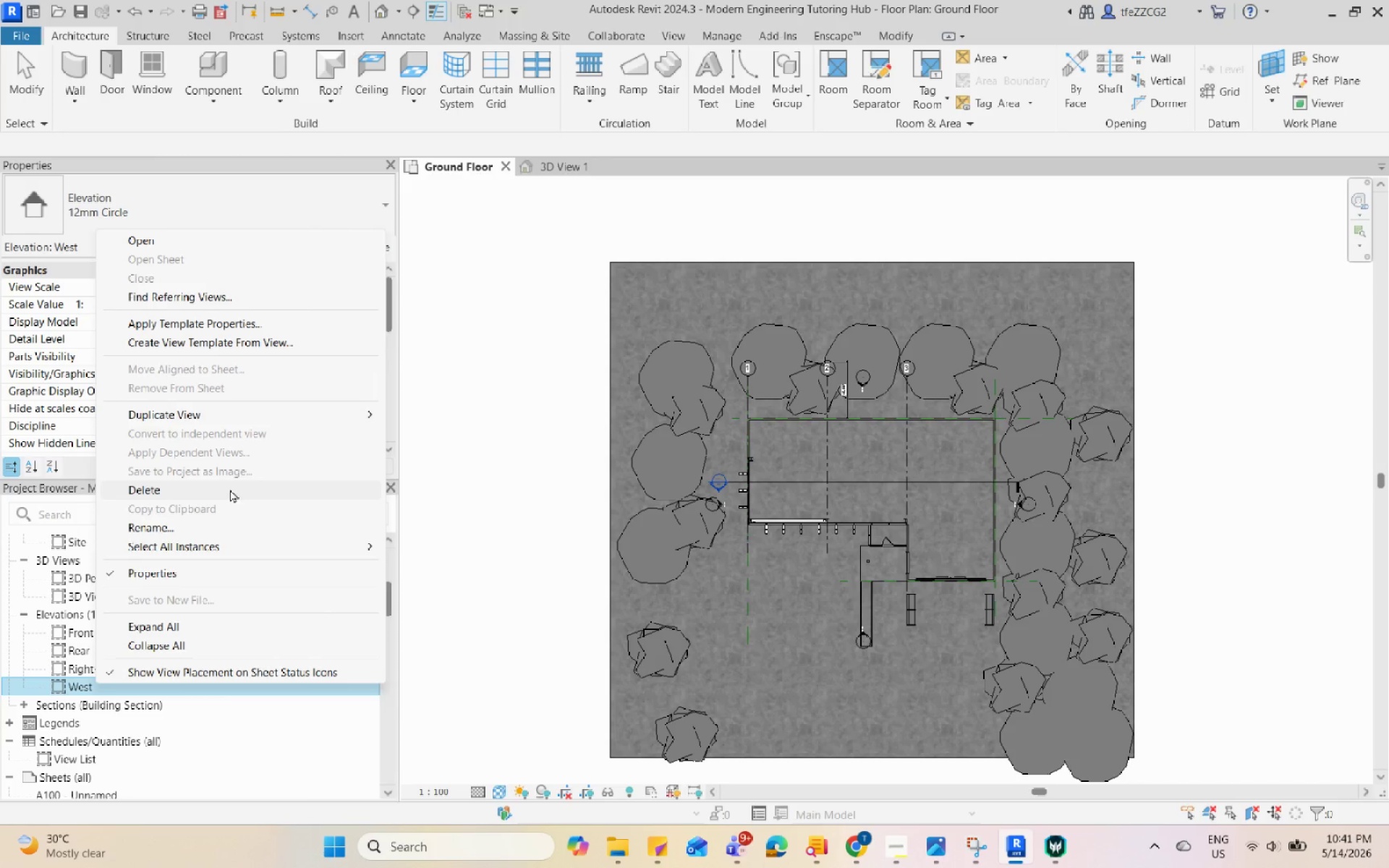 
left_click([219, 526])
 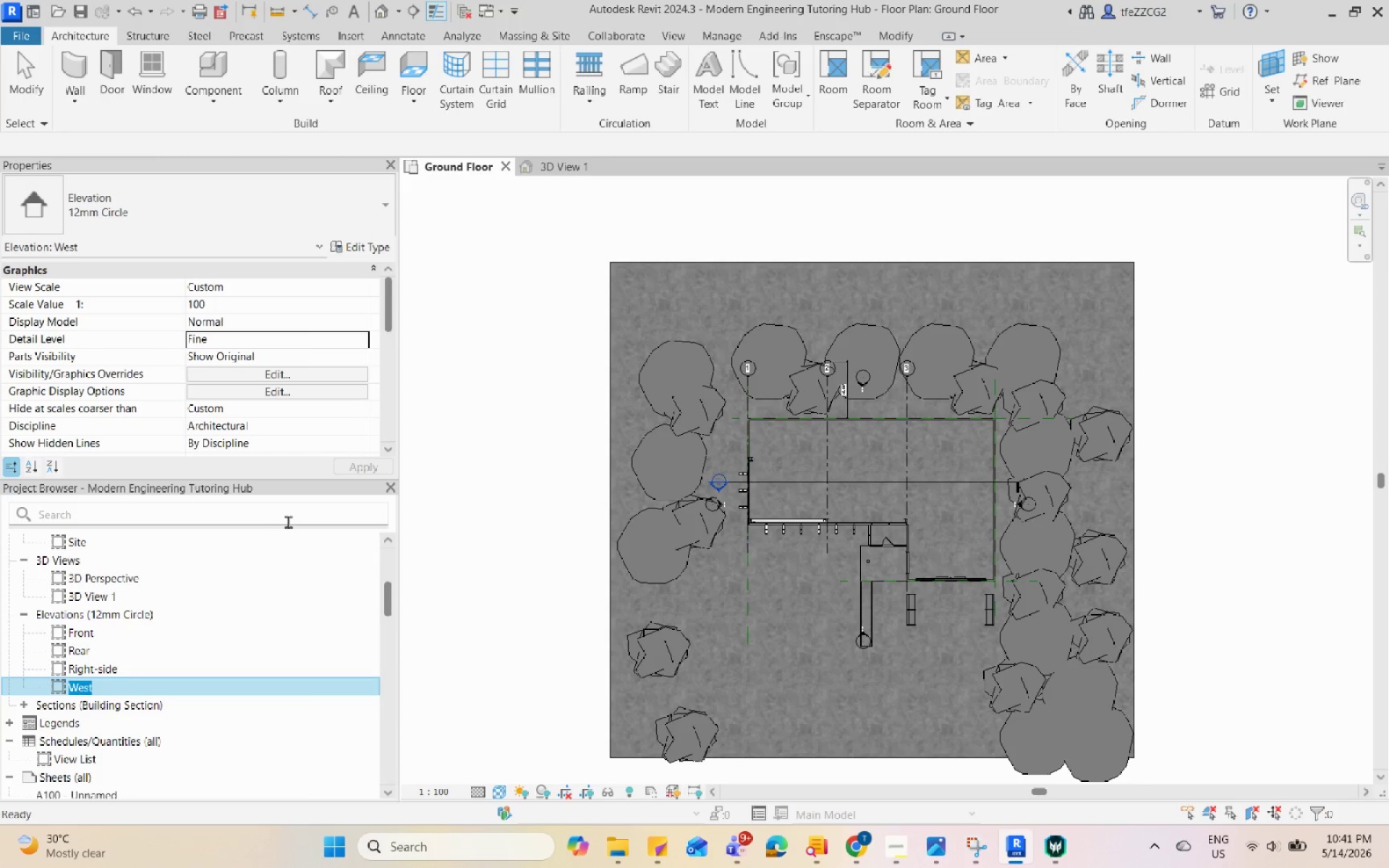 
type(Left Side)
key(Backspace)
key(Backspace)
key(Backspace)
key(Backspace)
key(Backspace)
type(-side)
 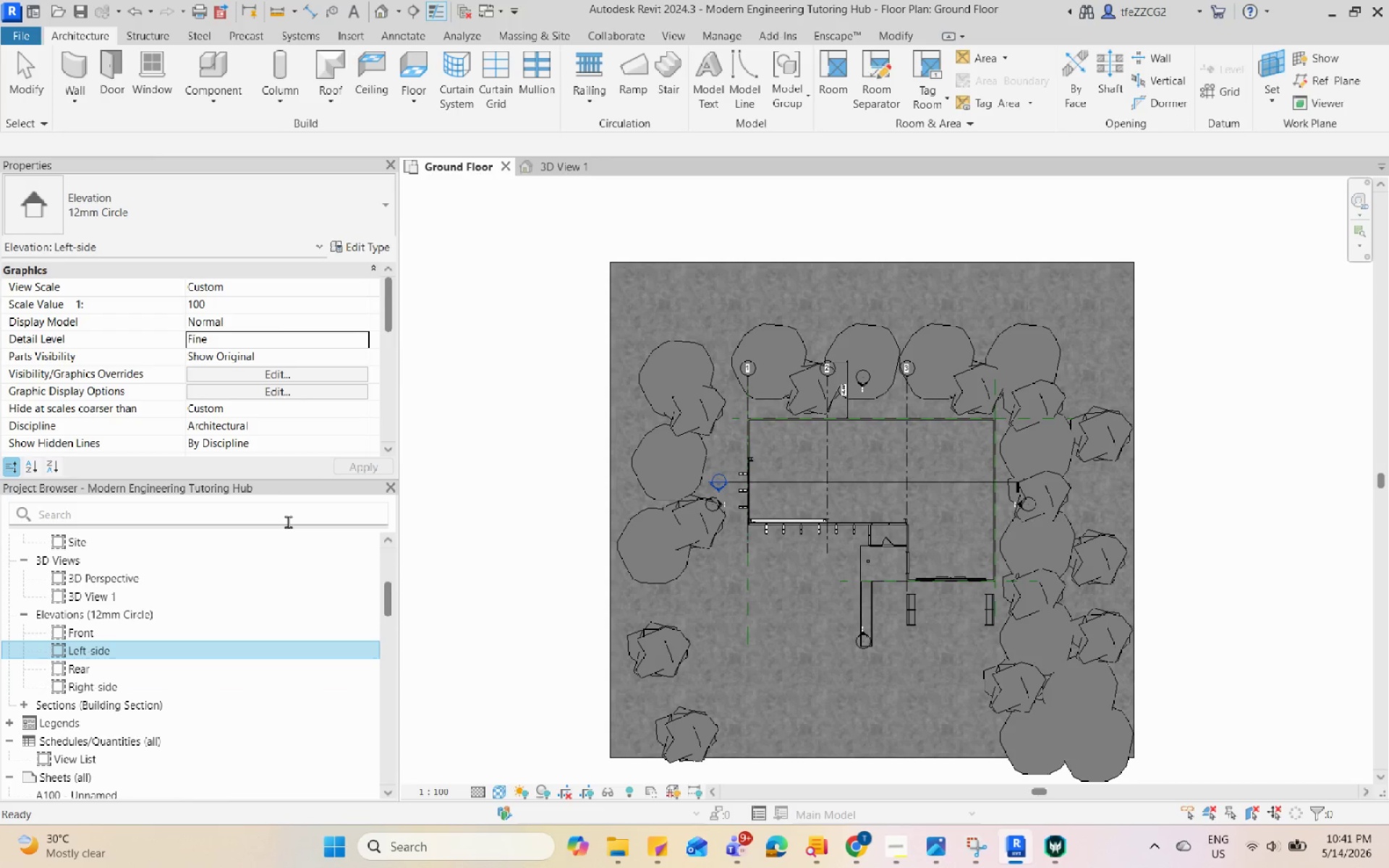 
 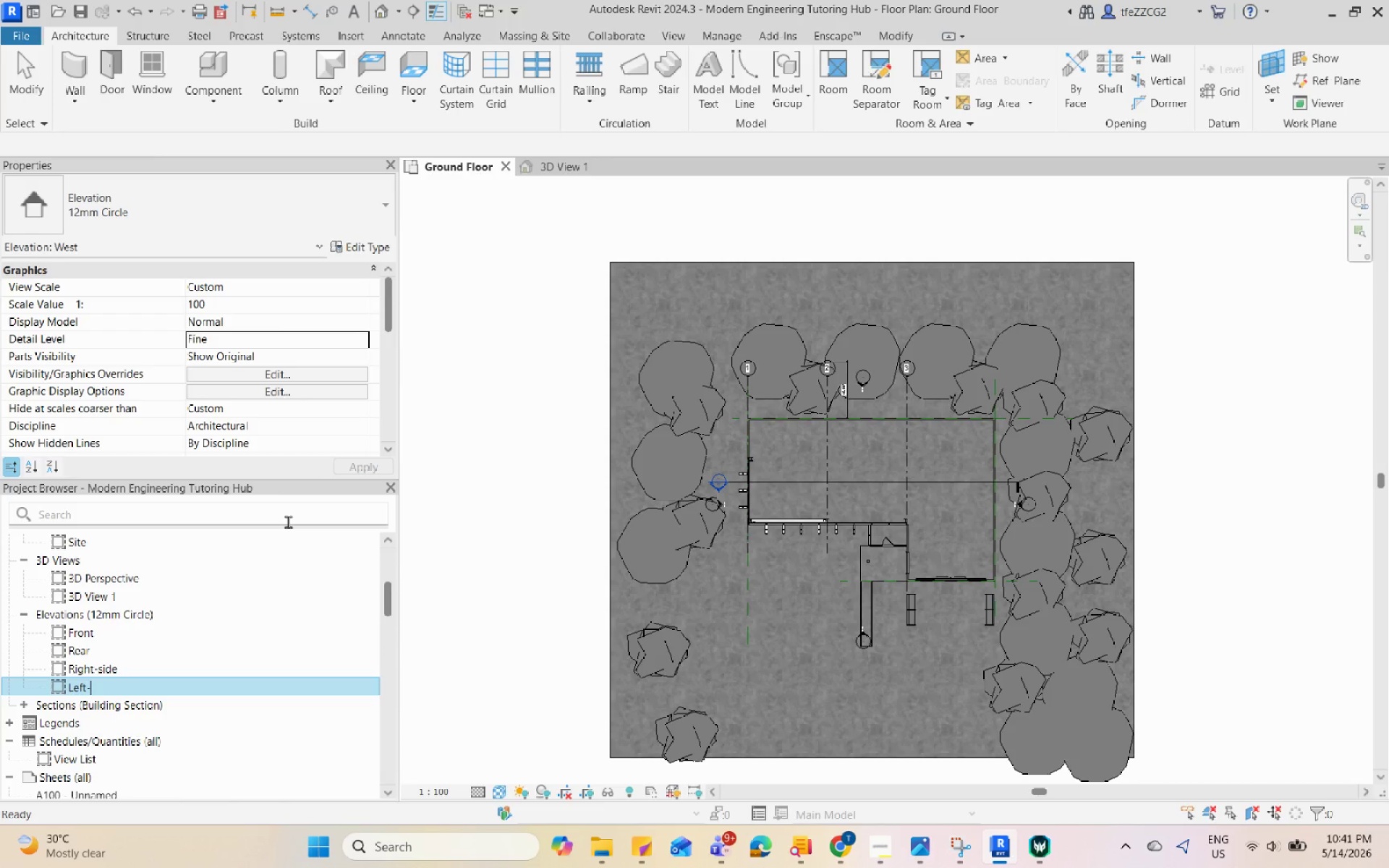 
key(Enter)
 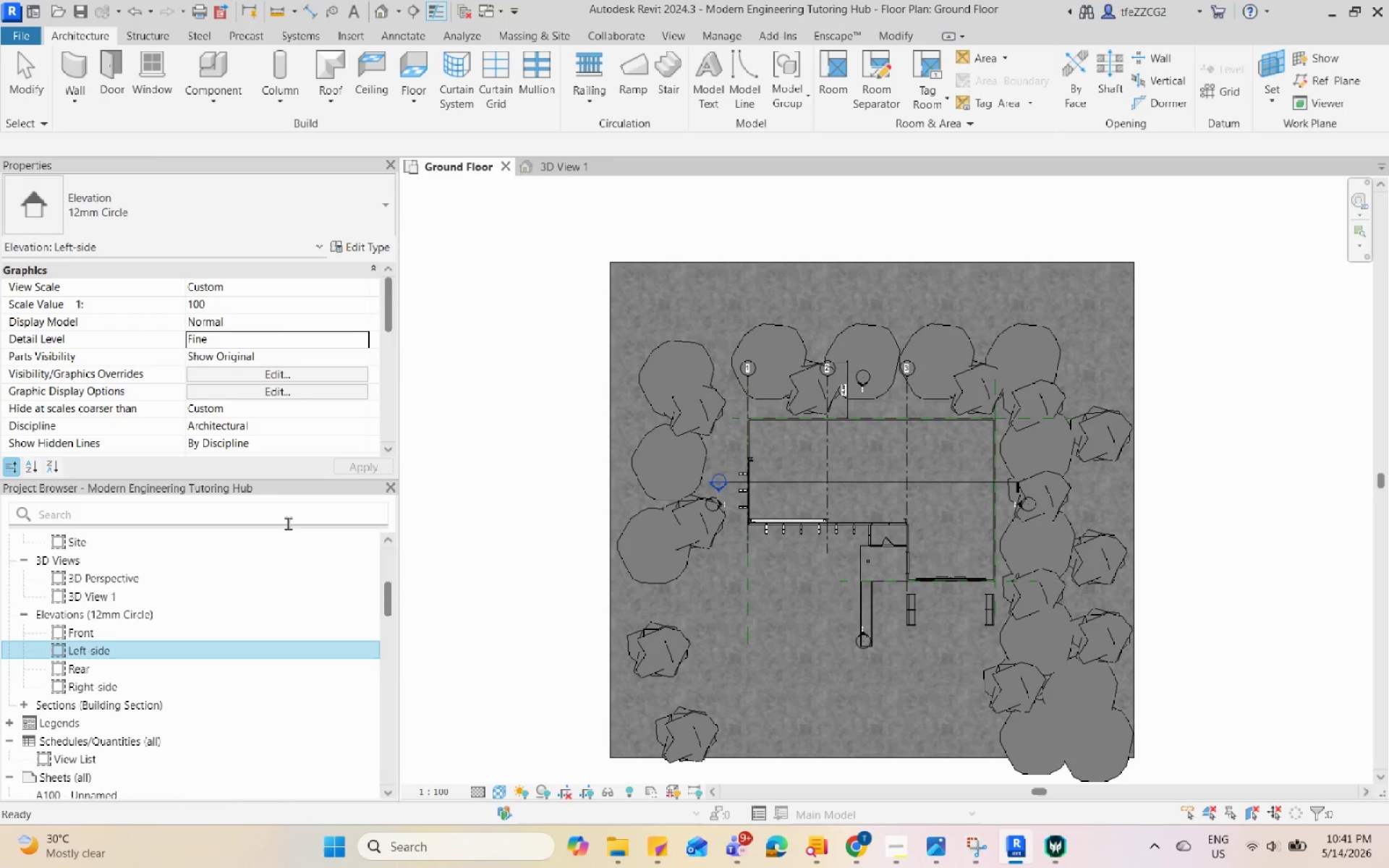 
scroll: coordinate [318, 700], scroll_direction: down, amount: 5.0
 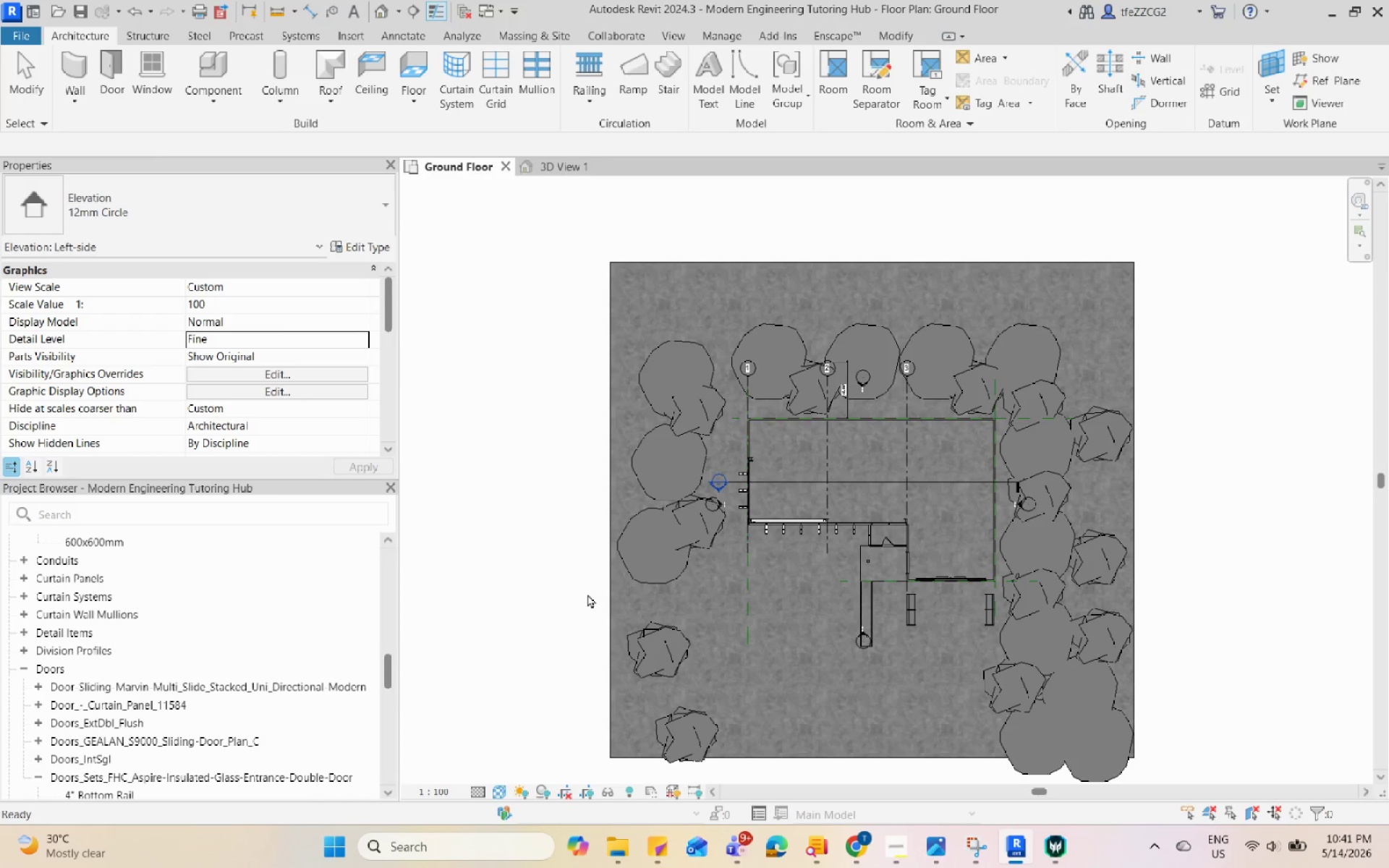 
scroll: coordinate [382, 585], scroll_direction: up, amount: 2.0
 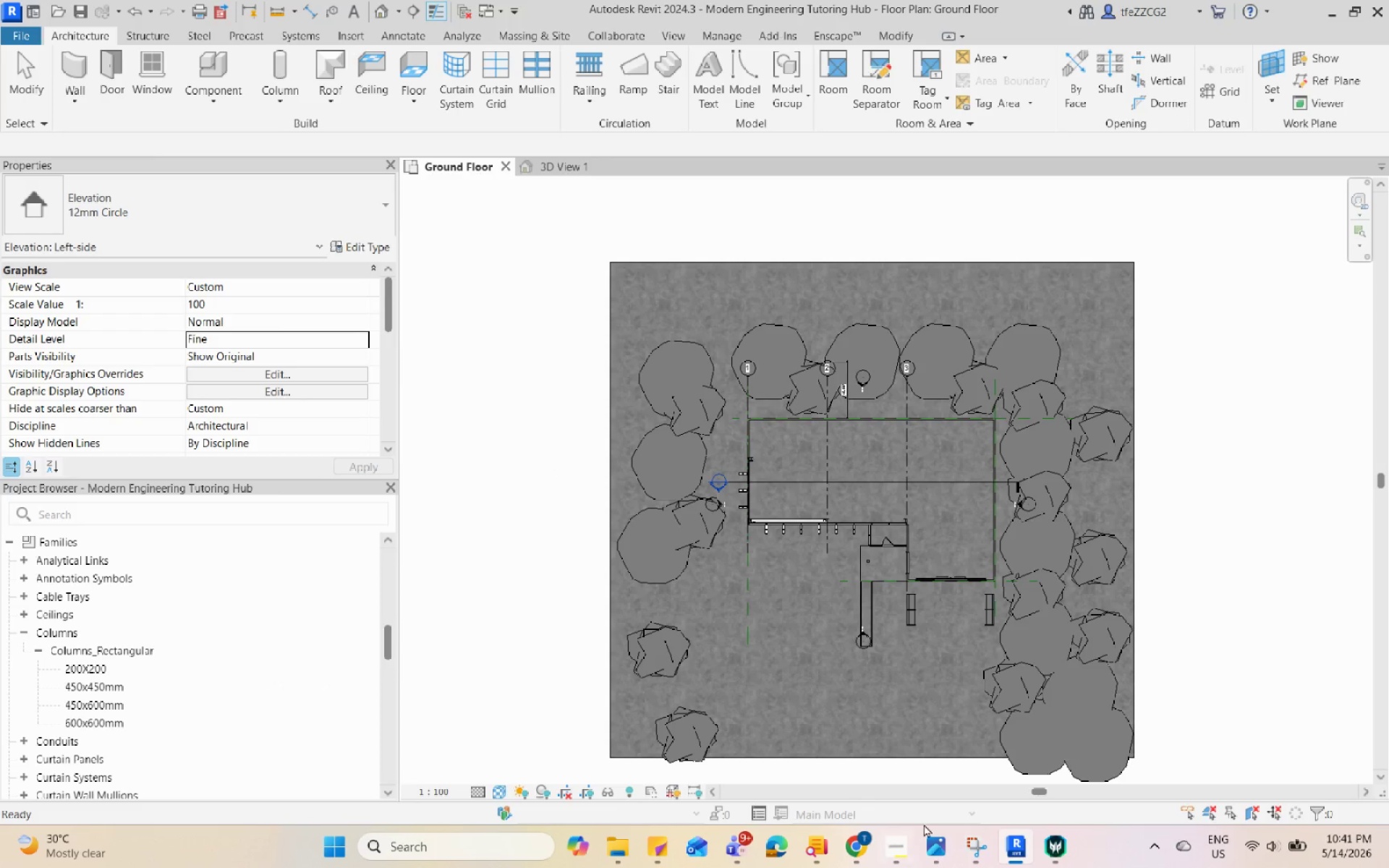 
left_click([903, 854])